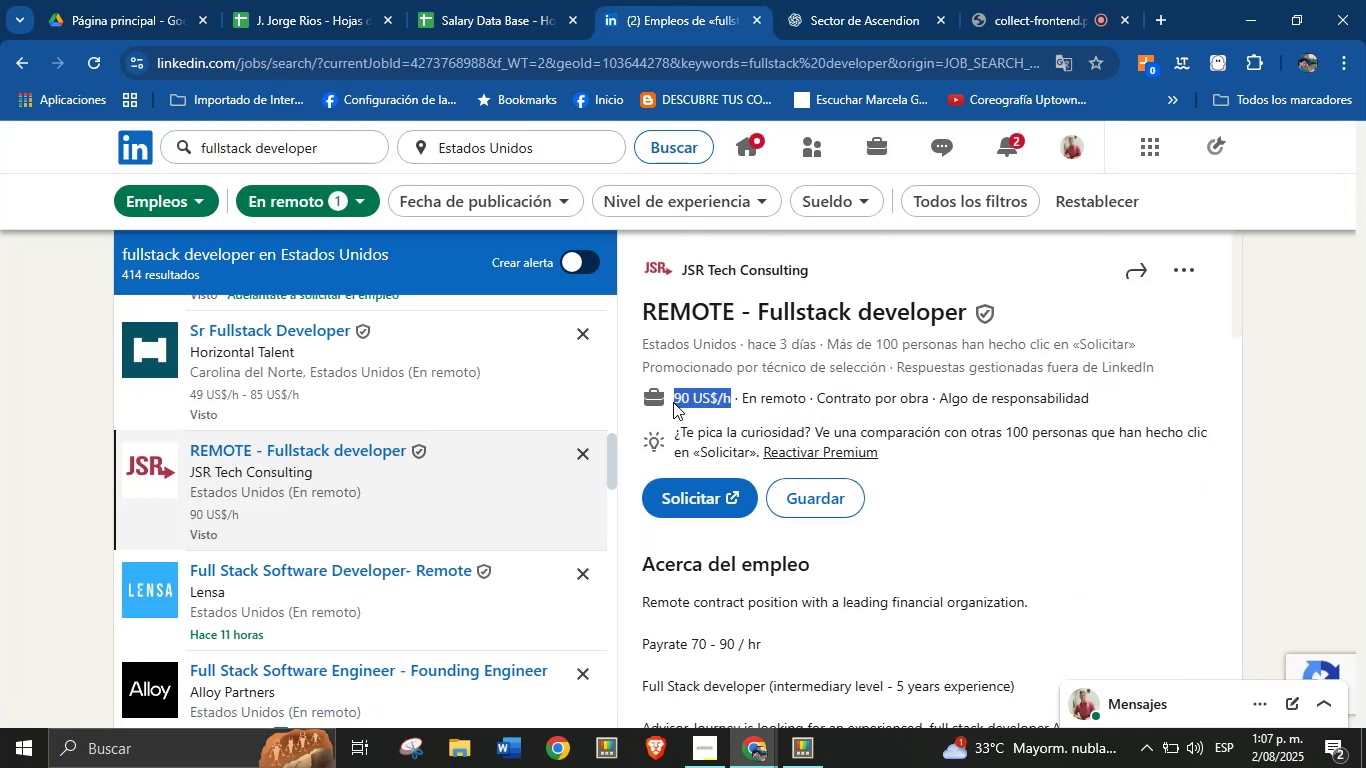 
key(Alt+Control+C)
 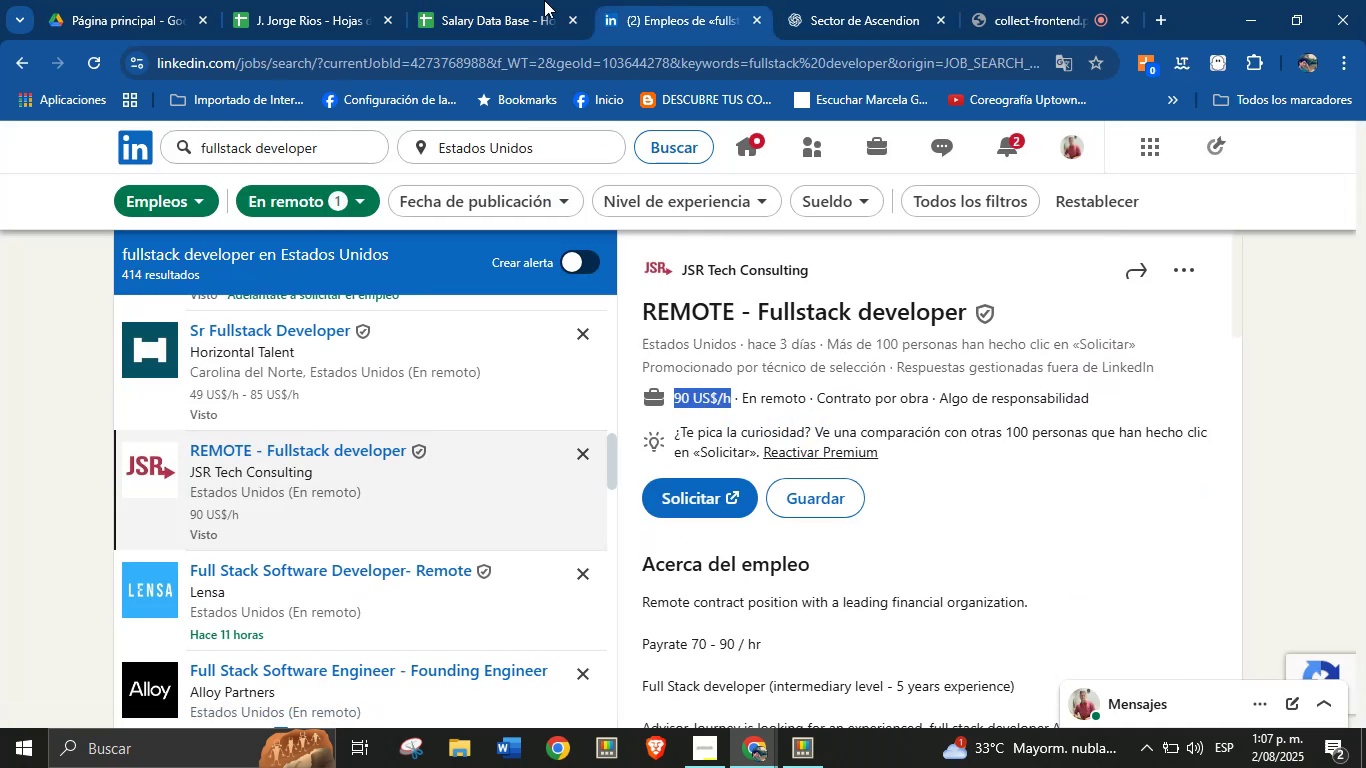 
left_click([512, 0])
 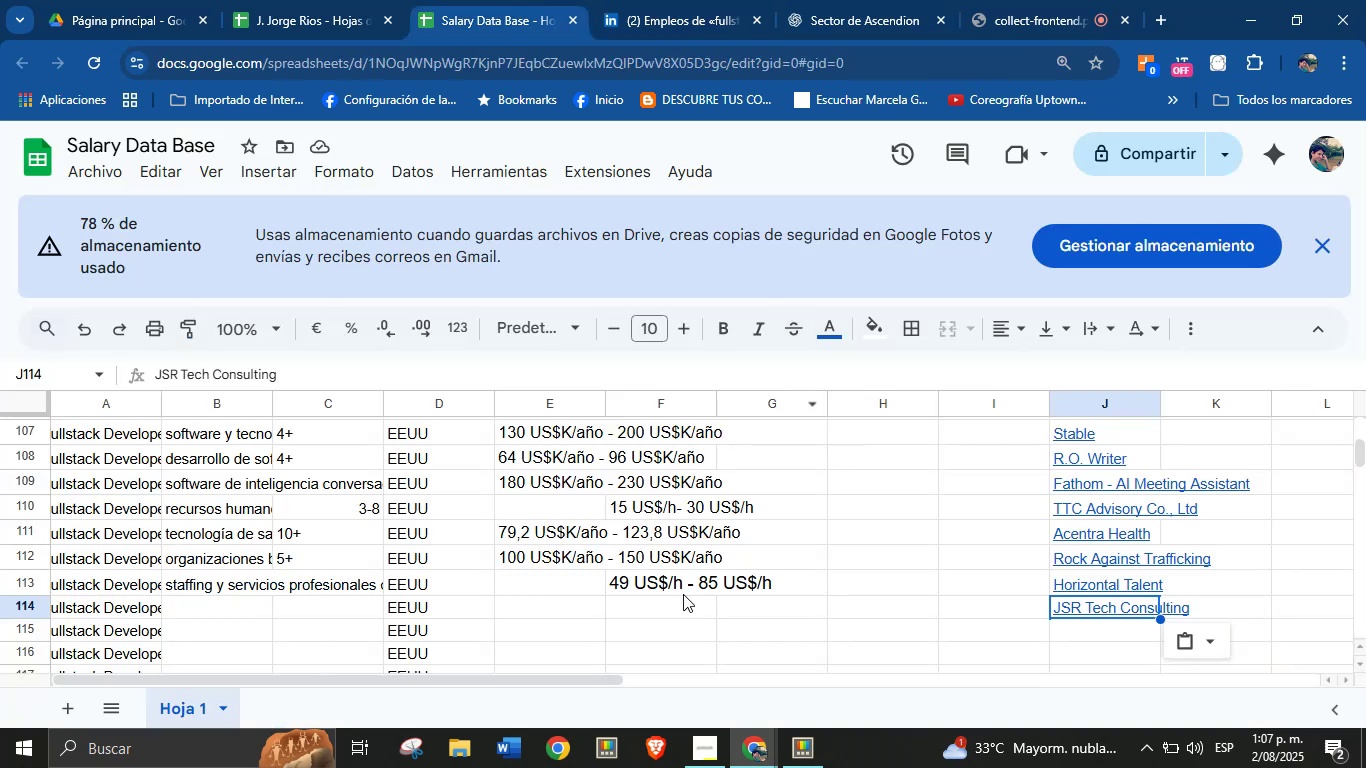 
left_click([677, 614])
 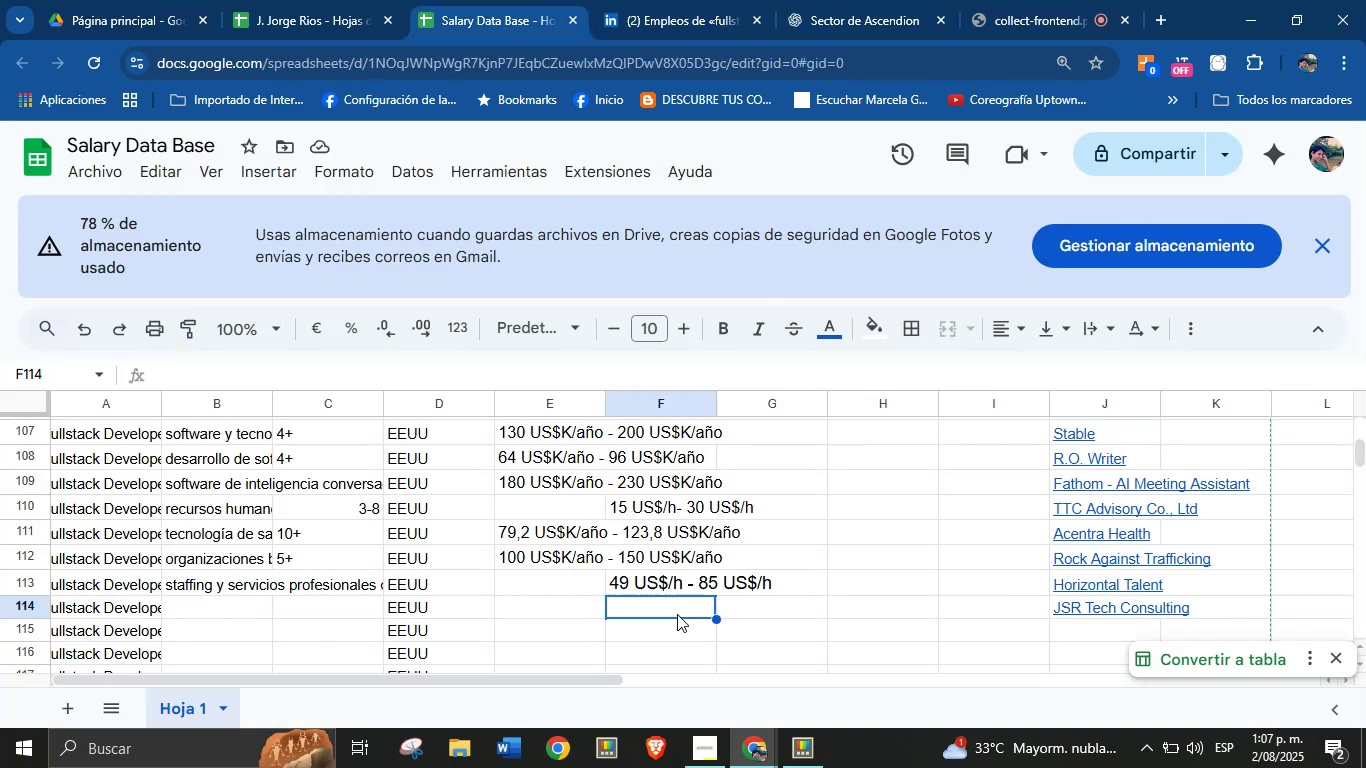 
key(Control+V)
 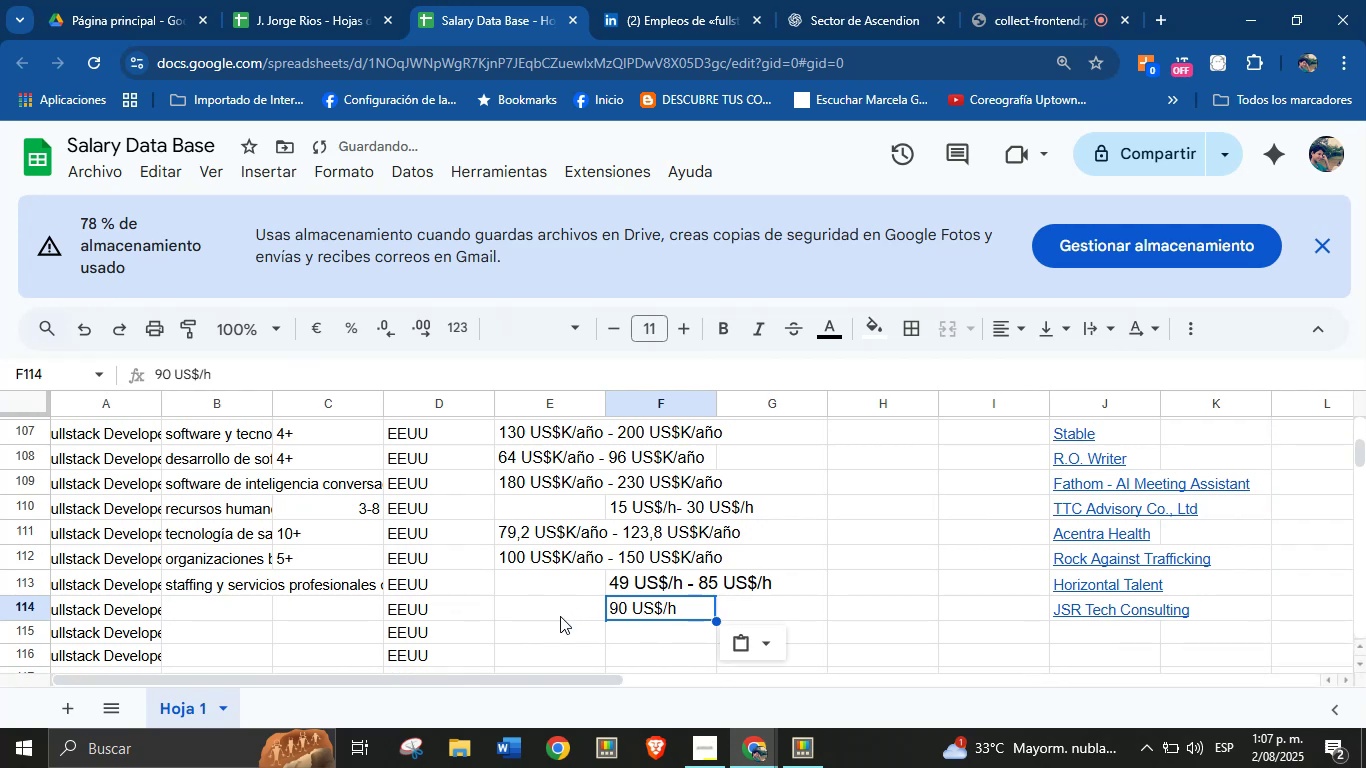 
key(Control+ControlLeft)
 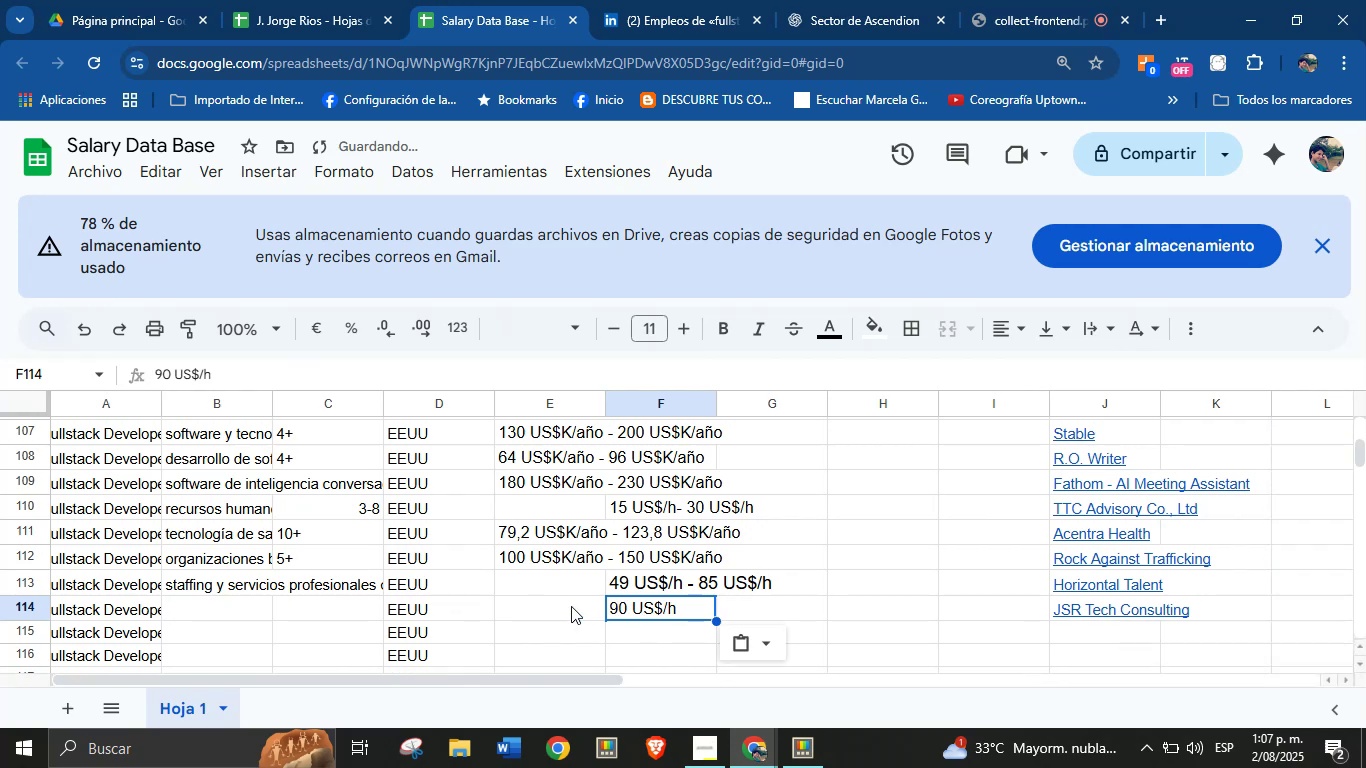 
key(Break)
 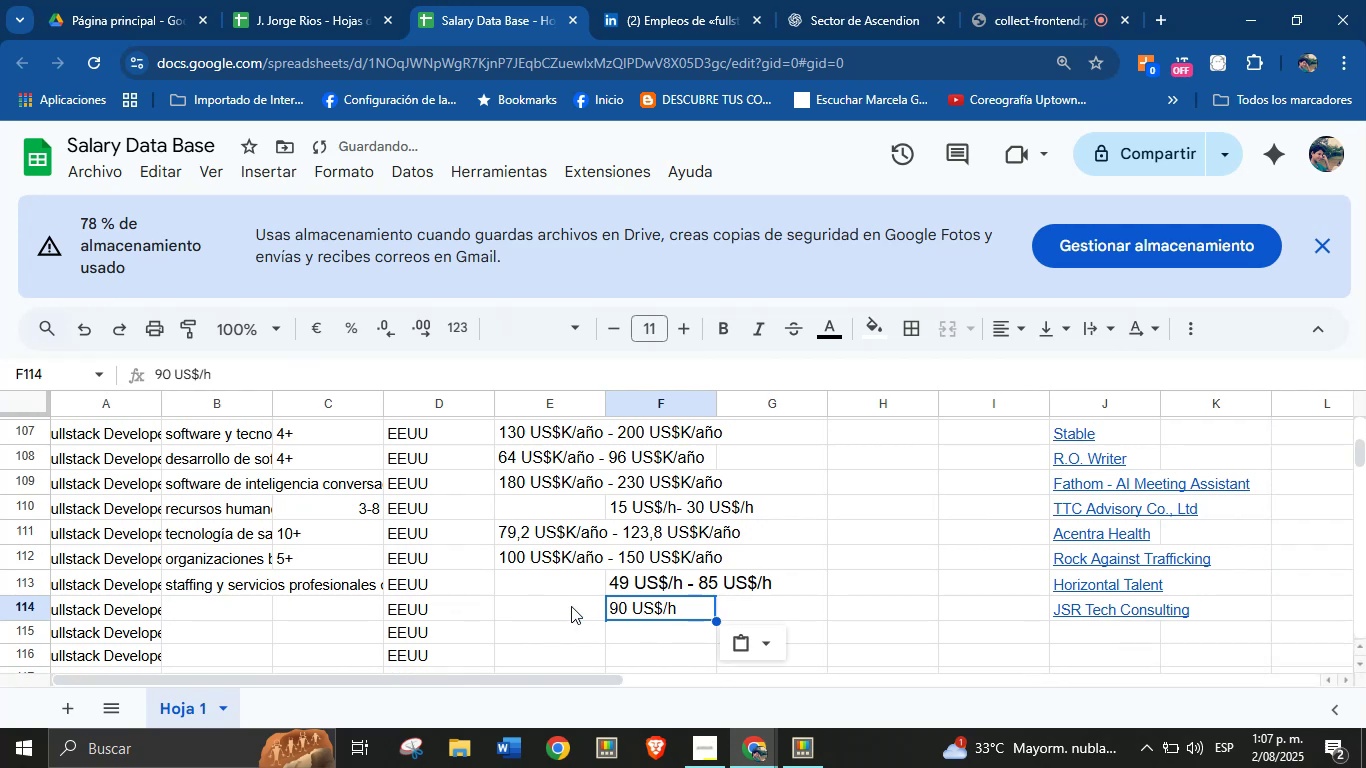 
left_click([560, 616])
 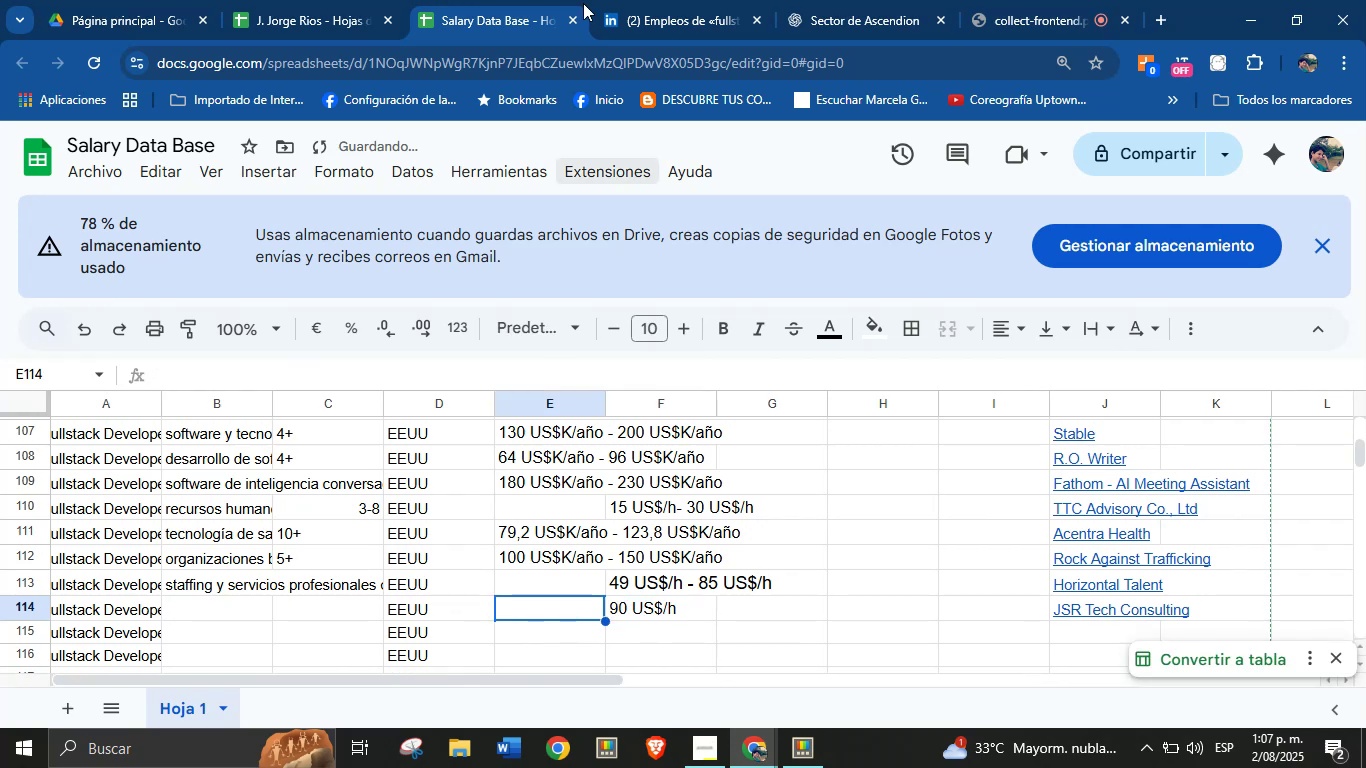 
left_click([641, 0])
 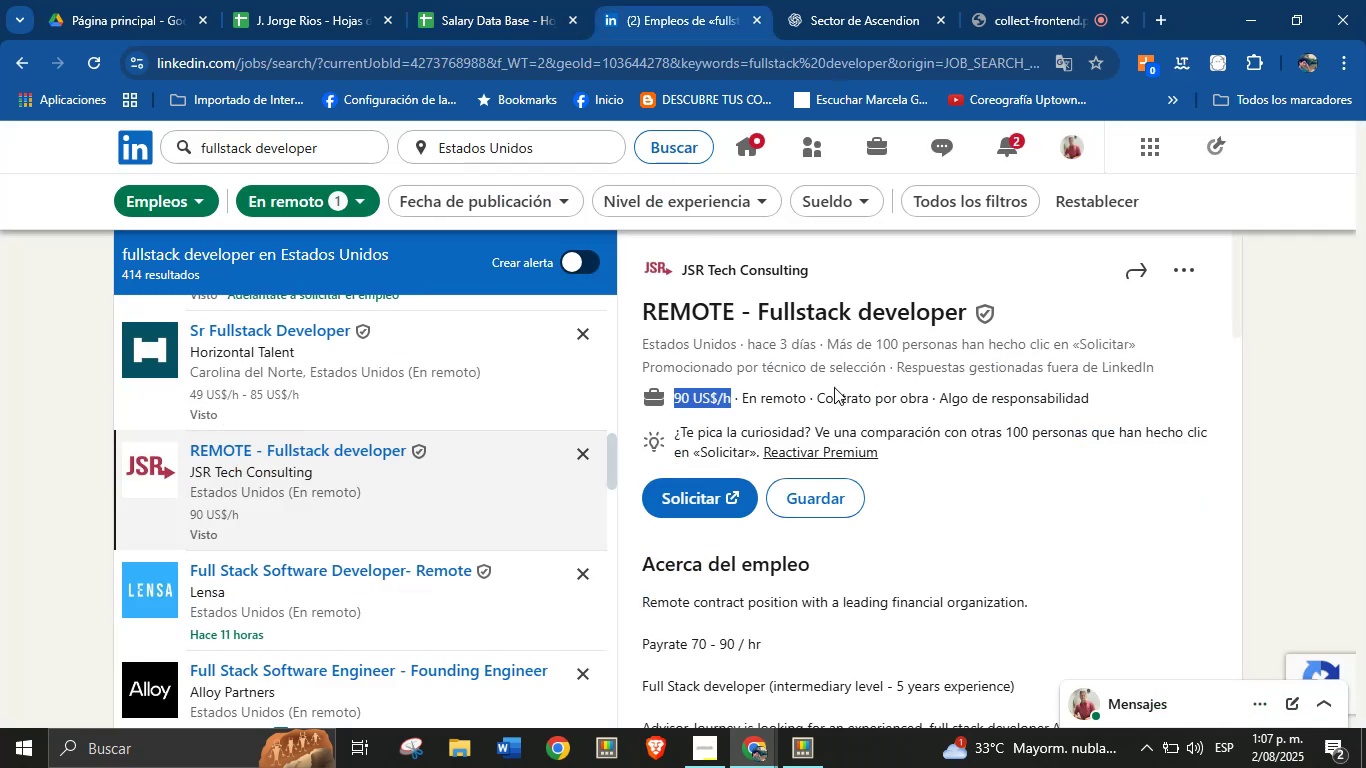 
left_click([897, 406])
 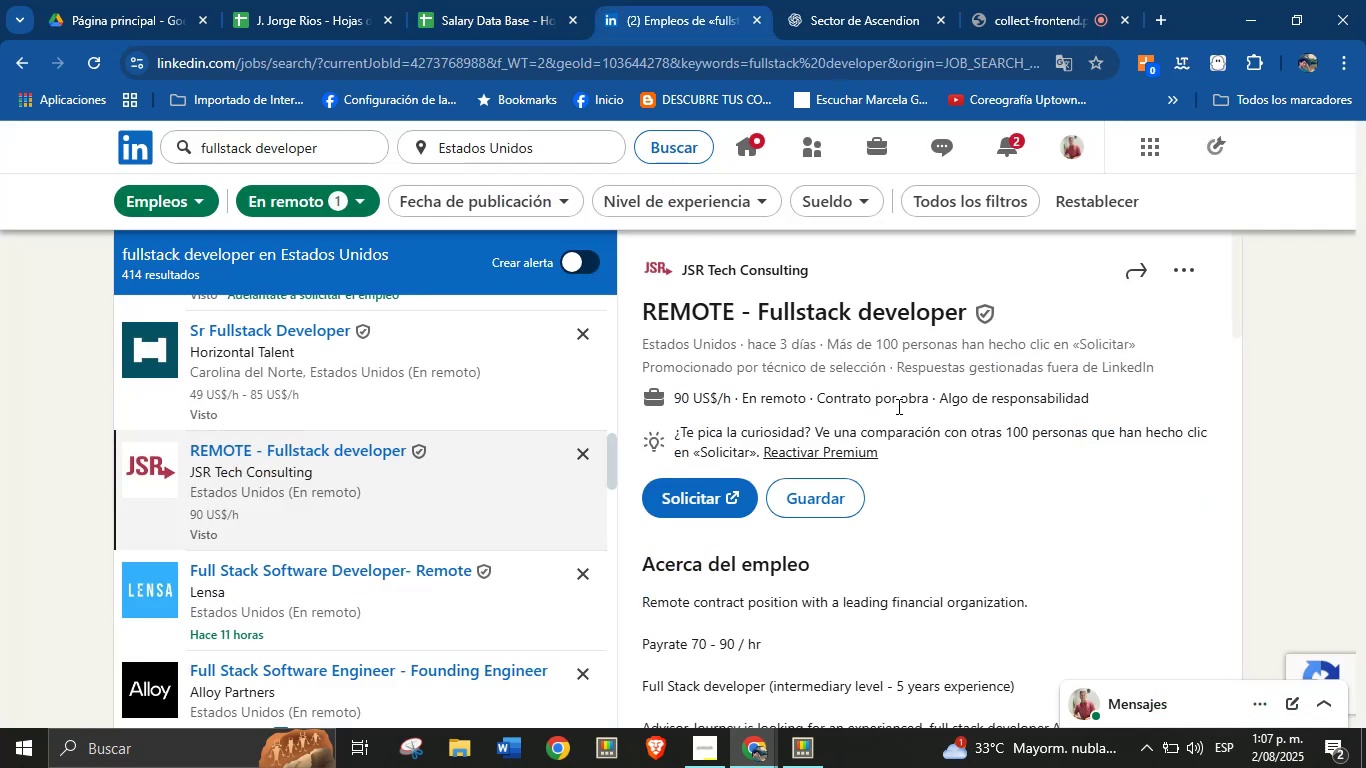 
scroll: coordinate [892, 458], scroll_direction: down, amount: 4.0
 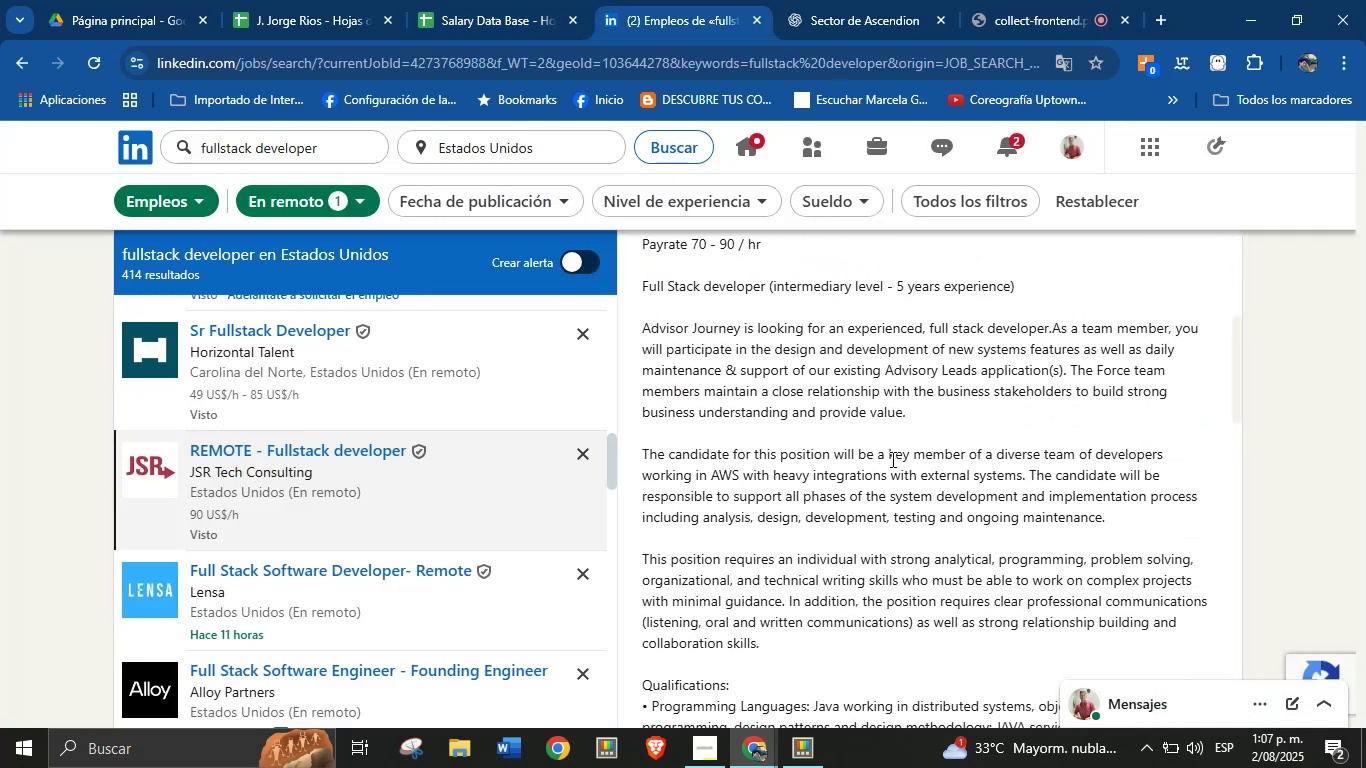 
scroll: coordinate [880, 452], scroll_direction: none, amount: 0.0
 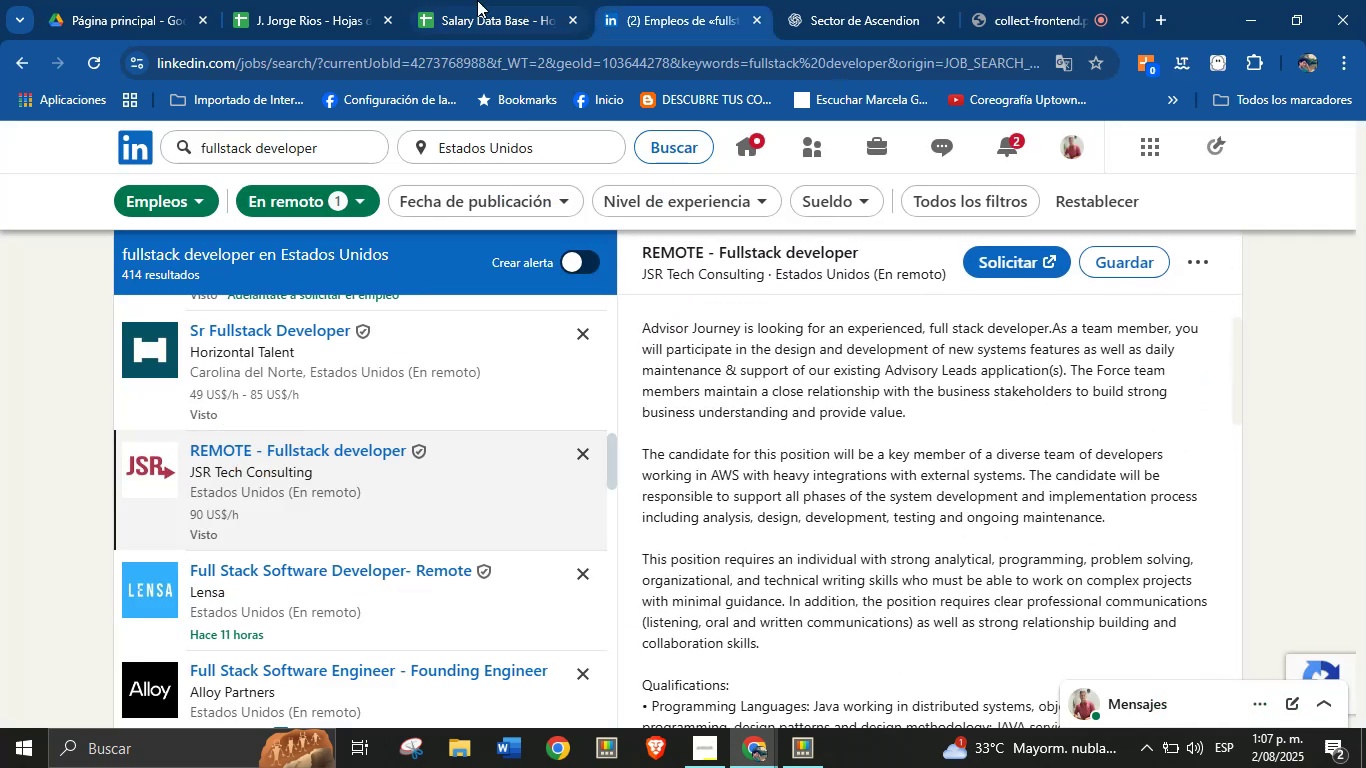 
left_click([475, 0])
 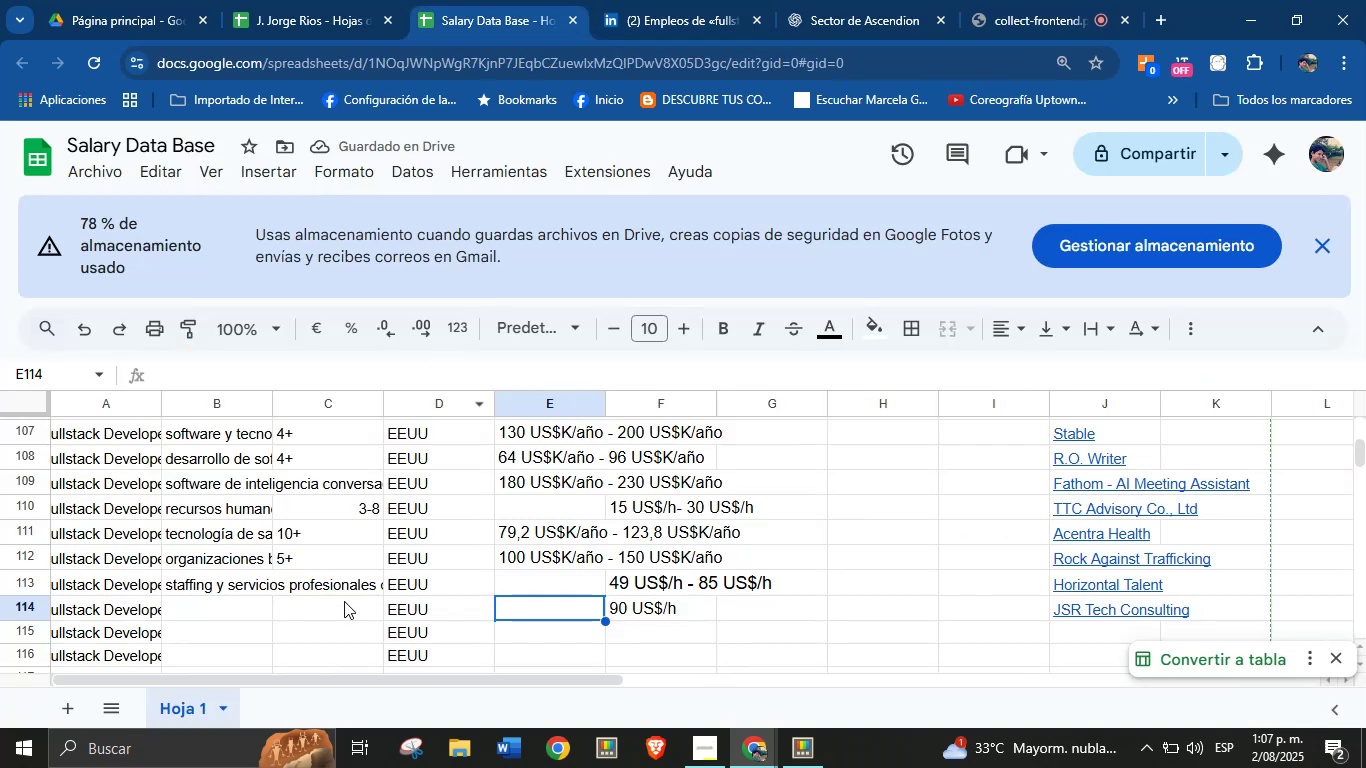 
left_click([344, 602])
 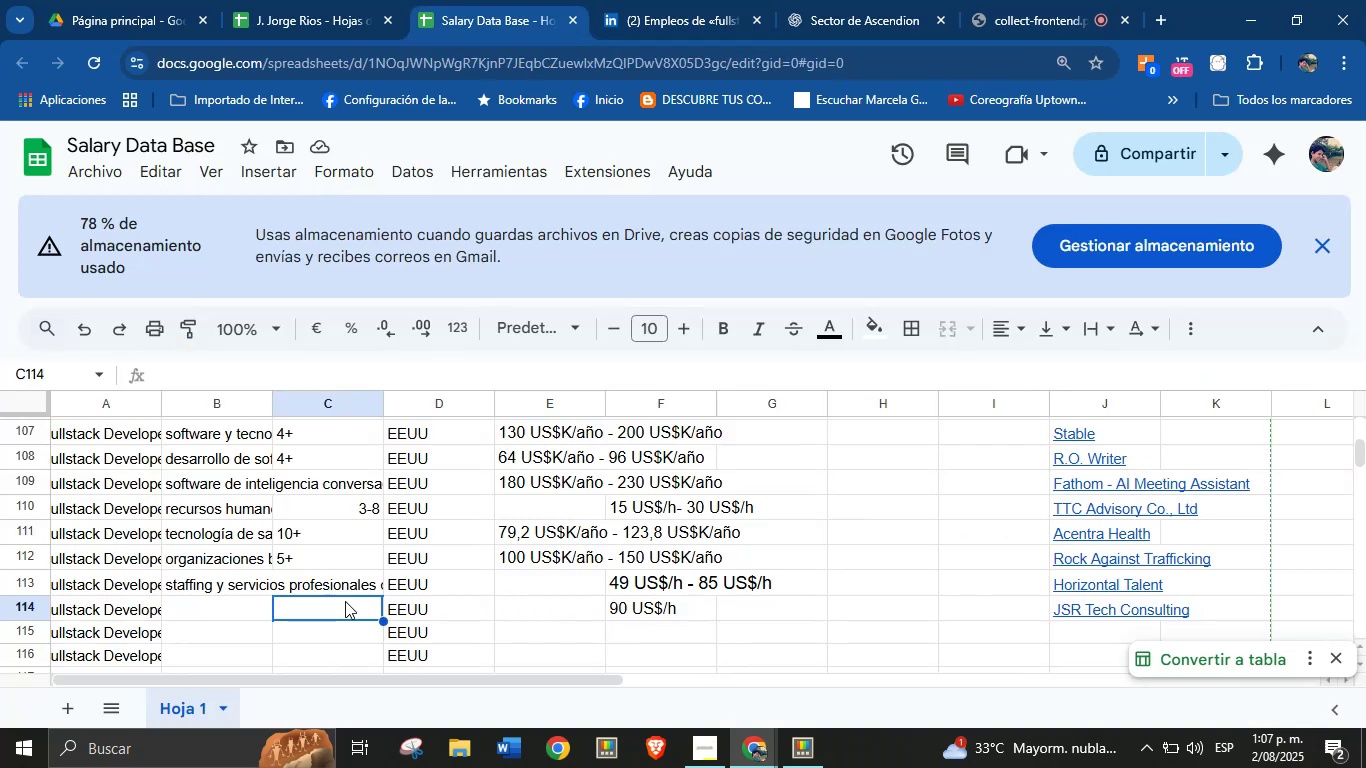 
key(5)
 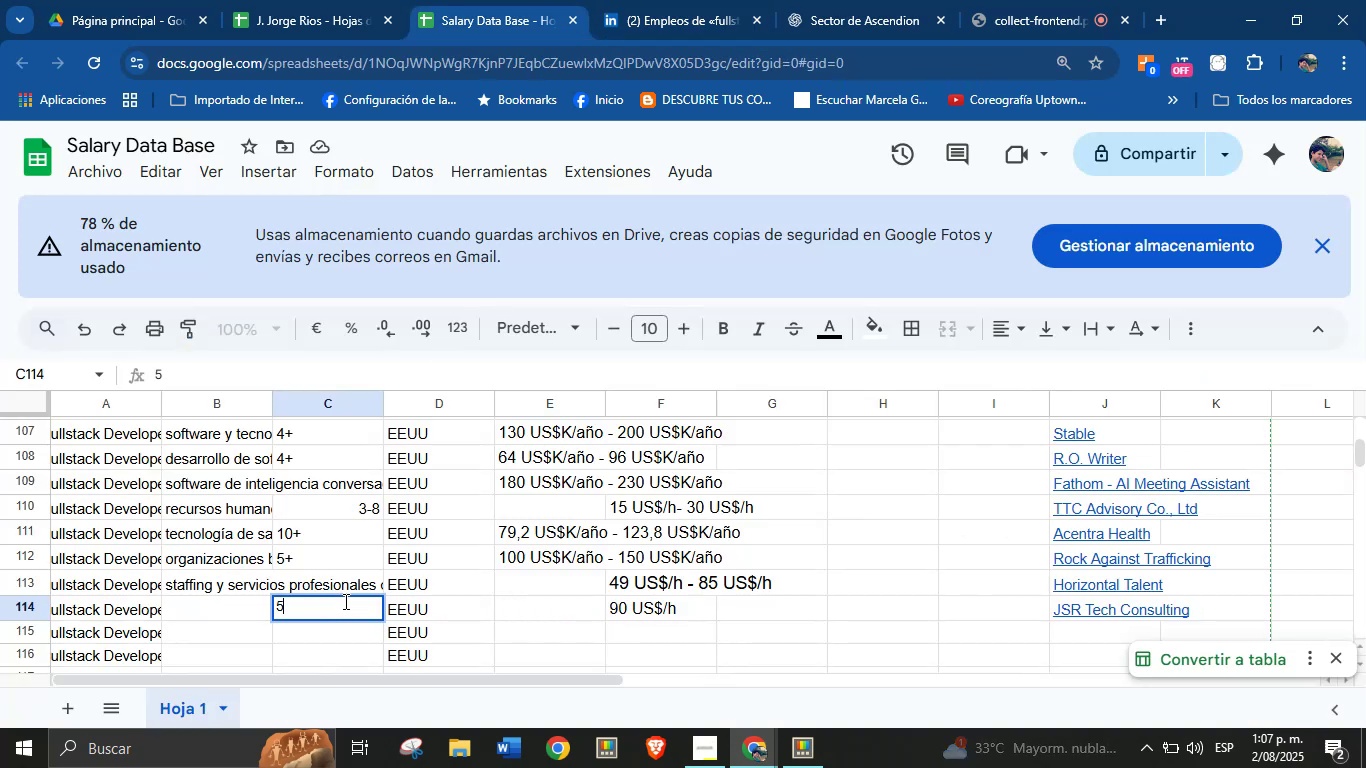 
key(Equal)
 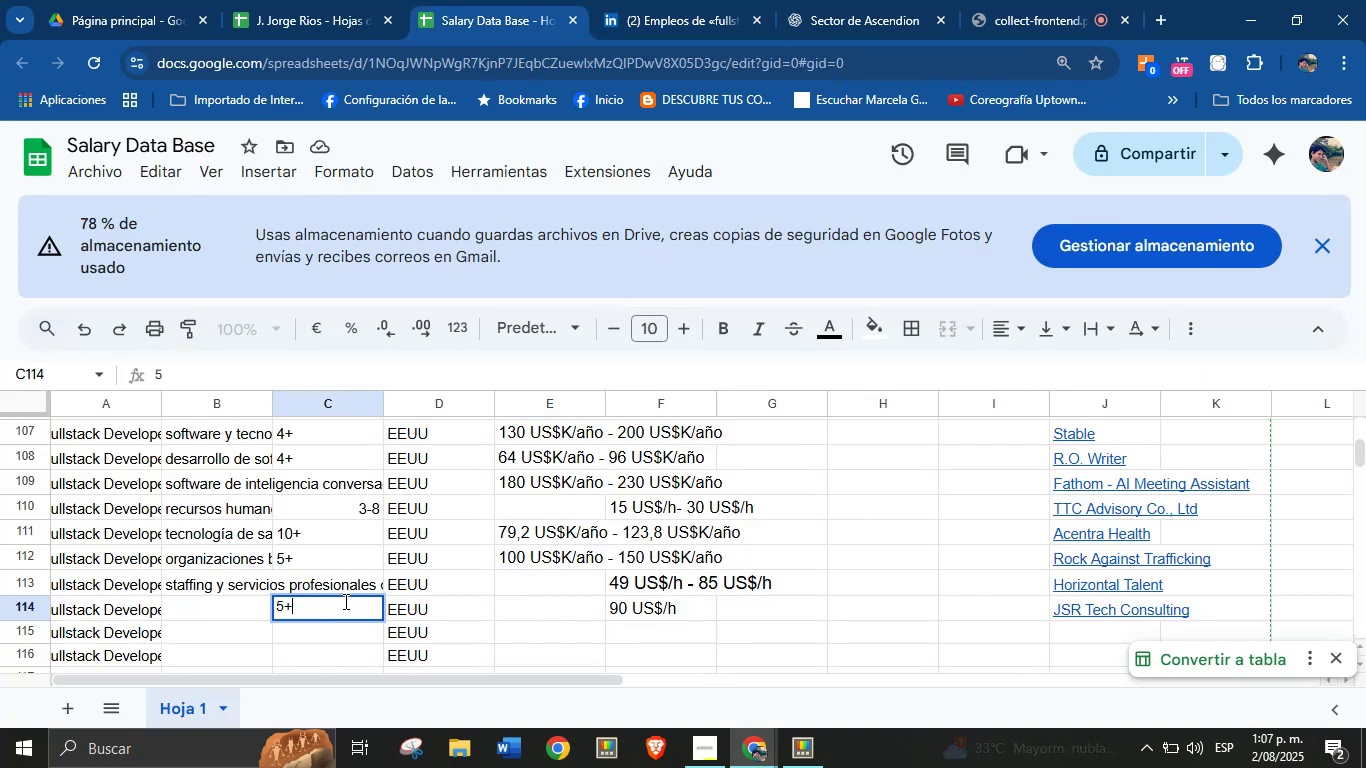 
key(Enter)
 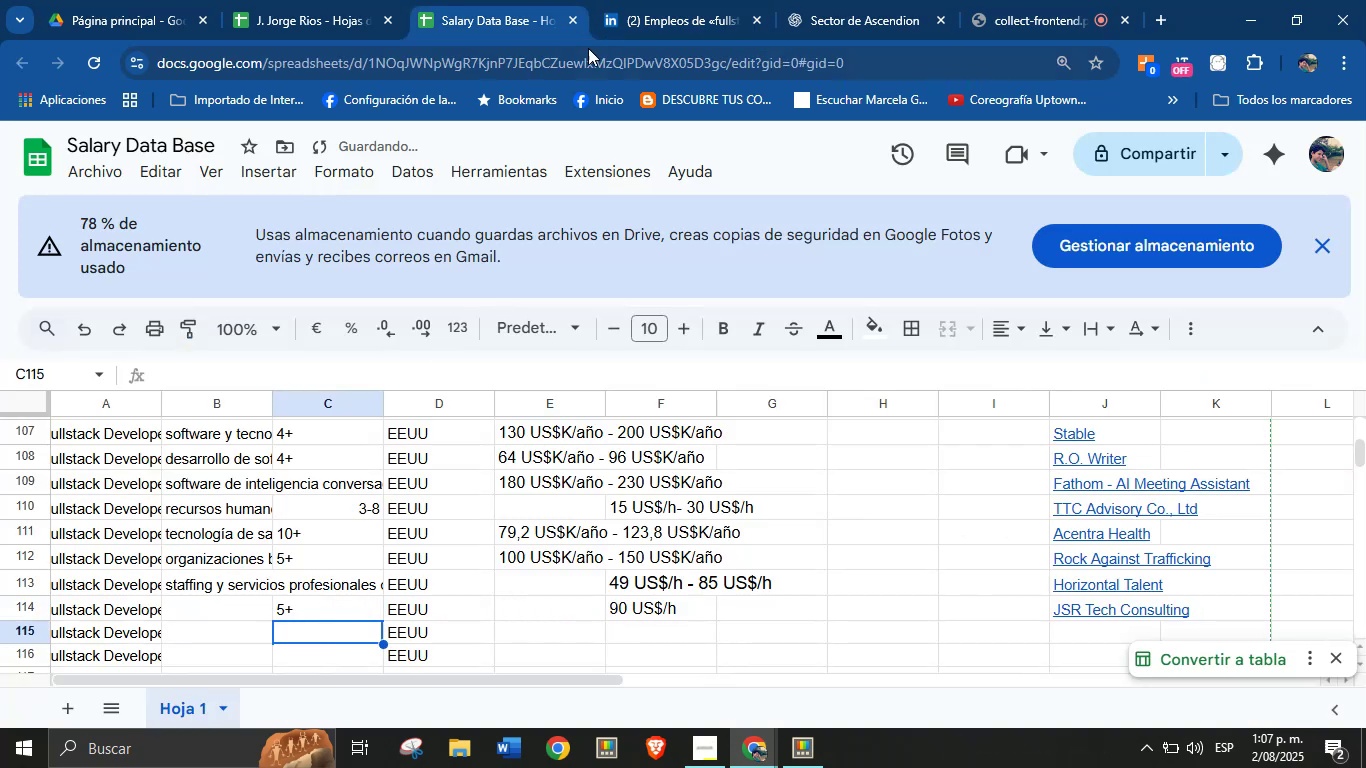 
left_click([716, 0])
 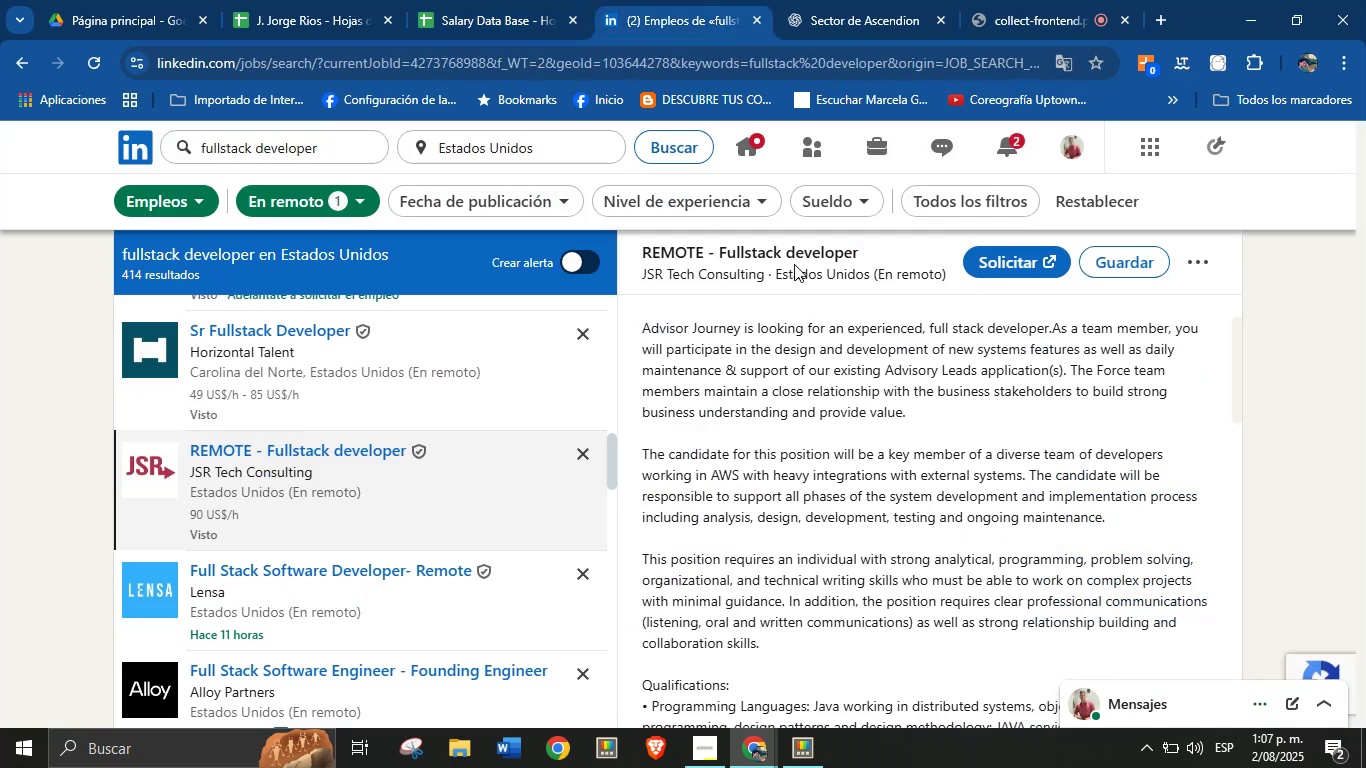 
scroll: coordinate [814, 351], scroll_direction: down, amount: 3.0
 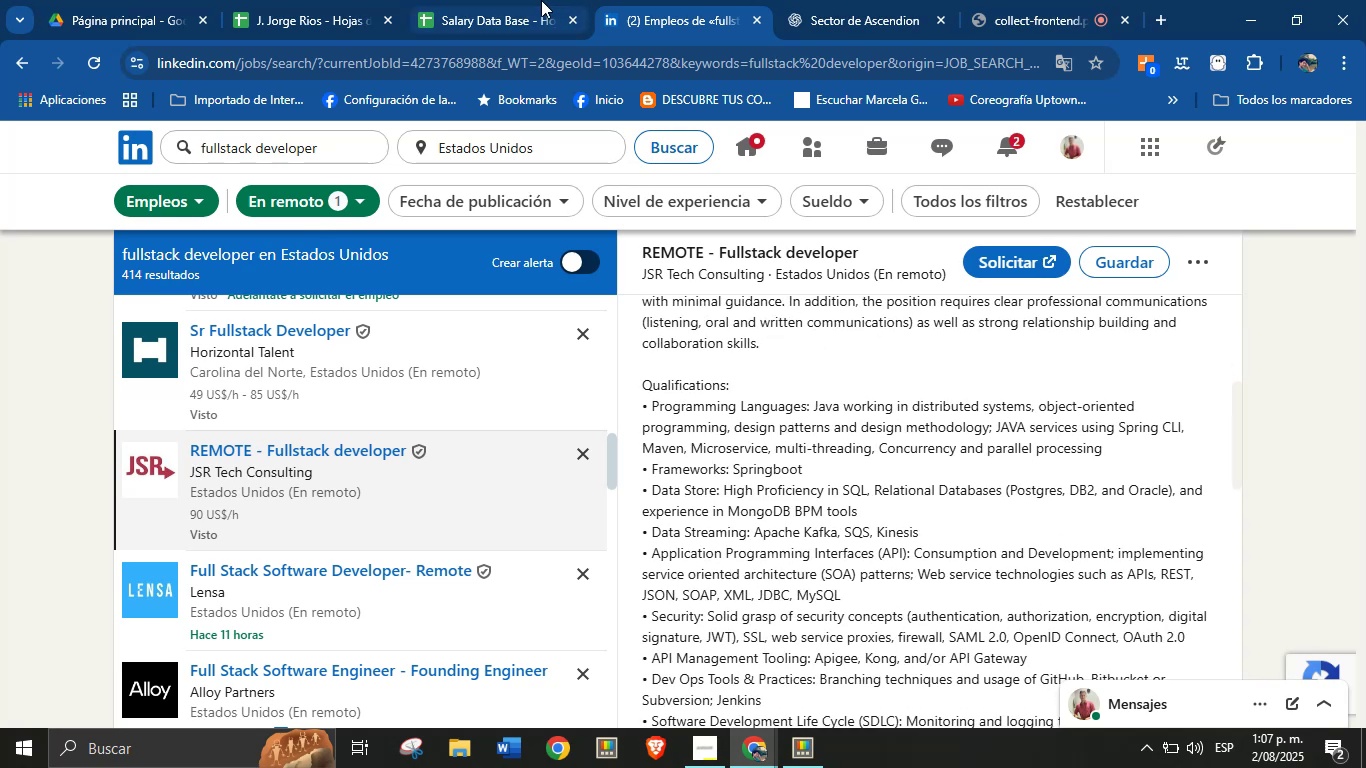 
left_click([505, 0])
 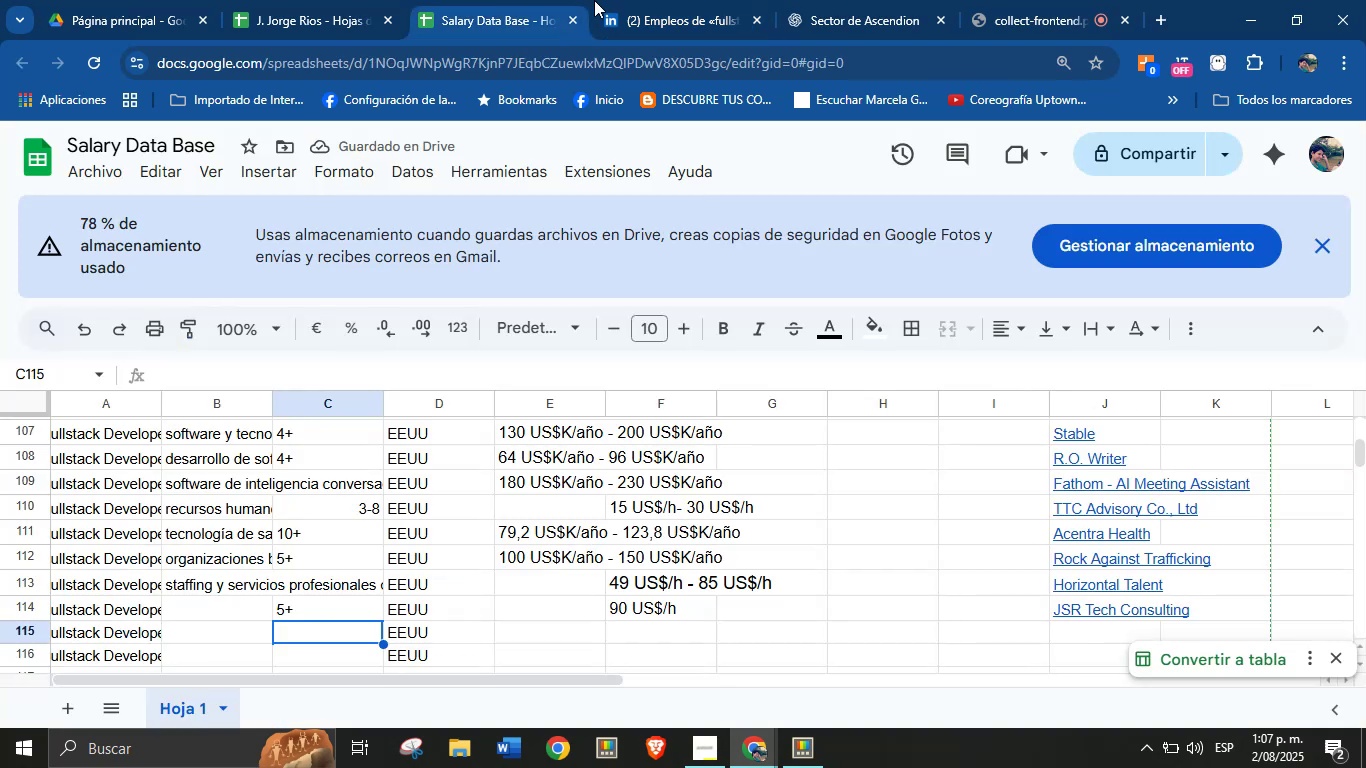 
left_click([621, 0])
 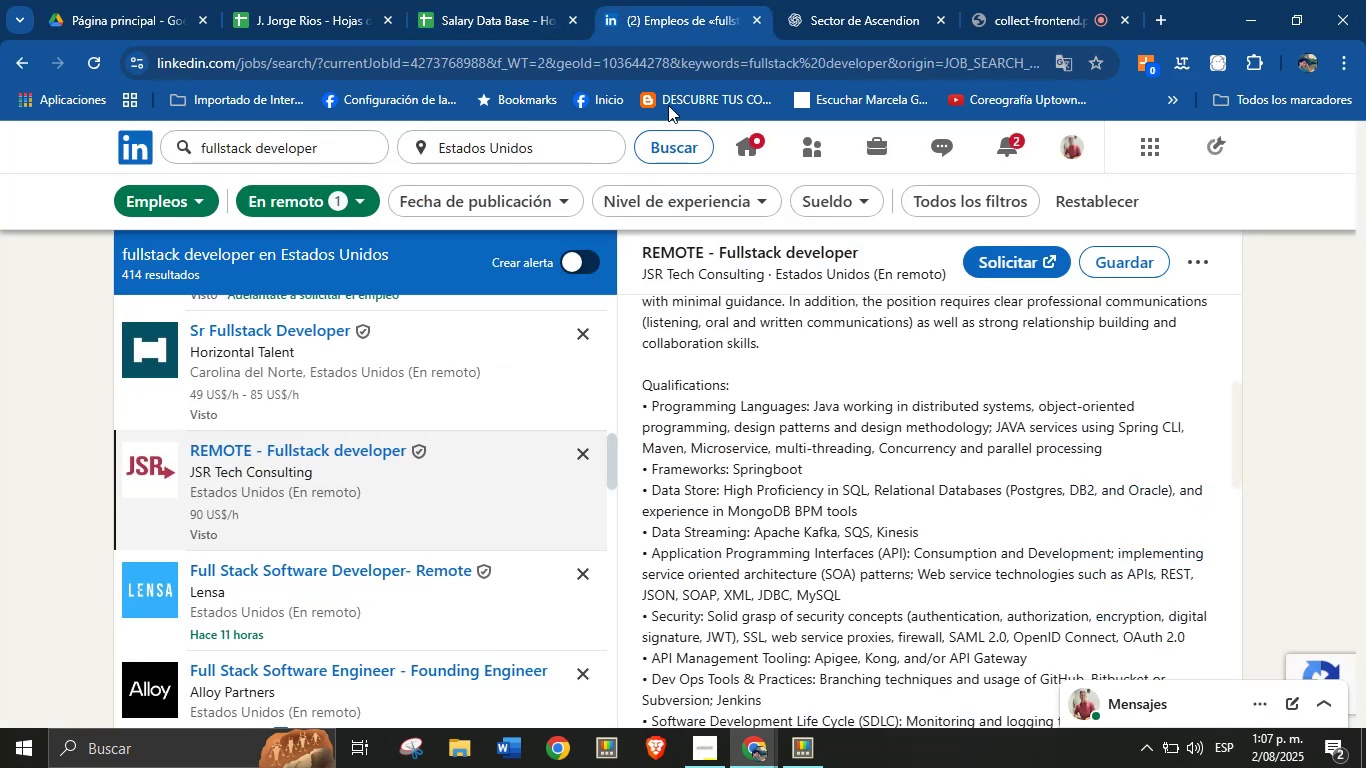 
scroll: coordinate [727, 344], scroll_direction: up, amount: 24.0
 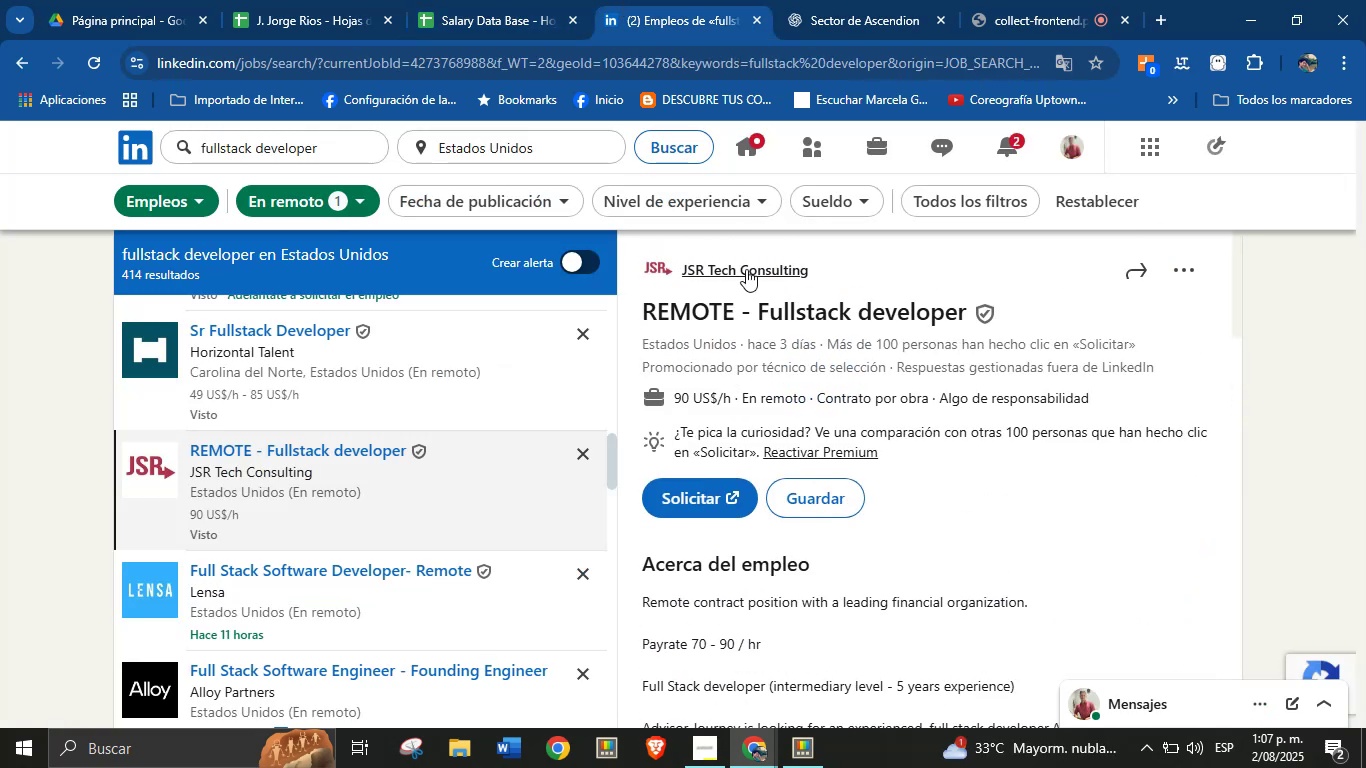 
right_click([746, 269])
 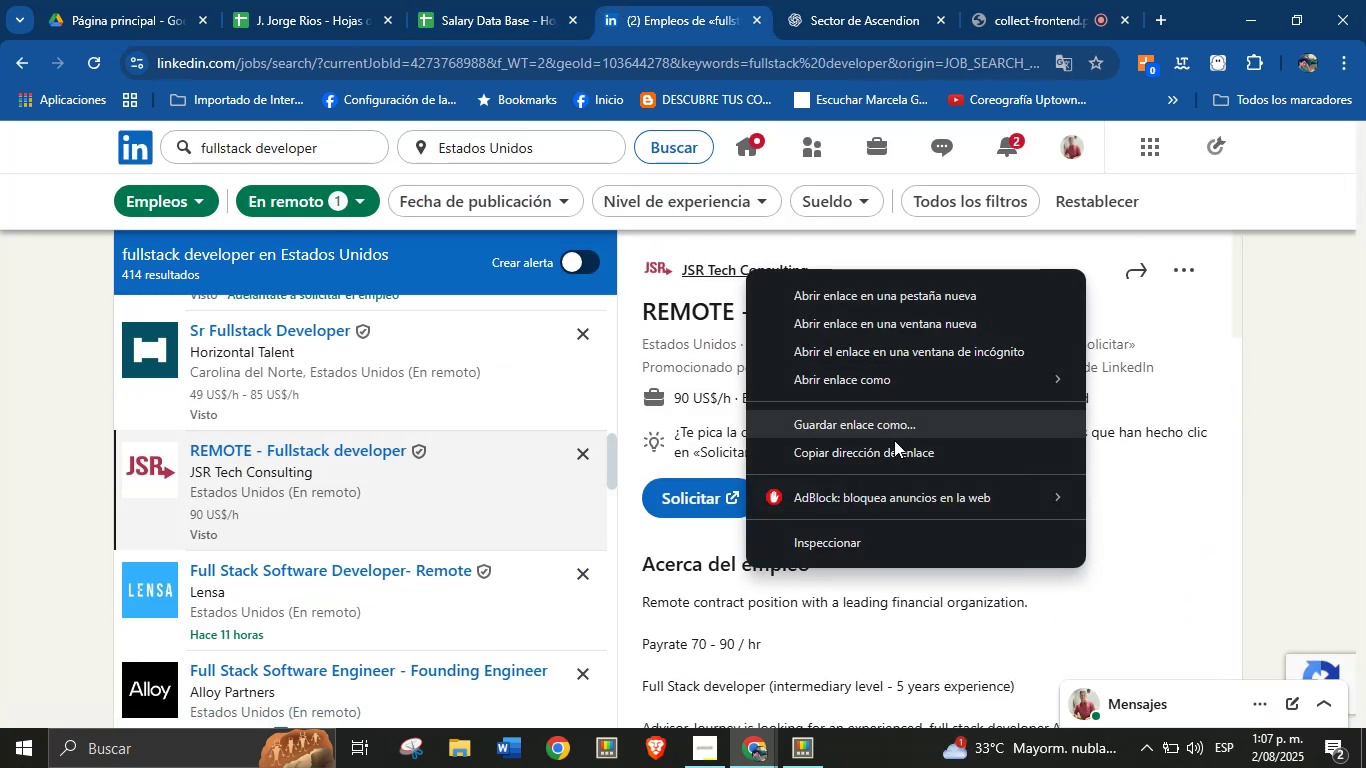 
left_click([900, 450])
 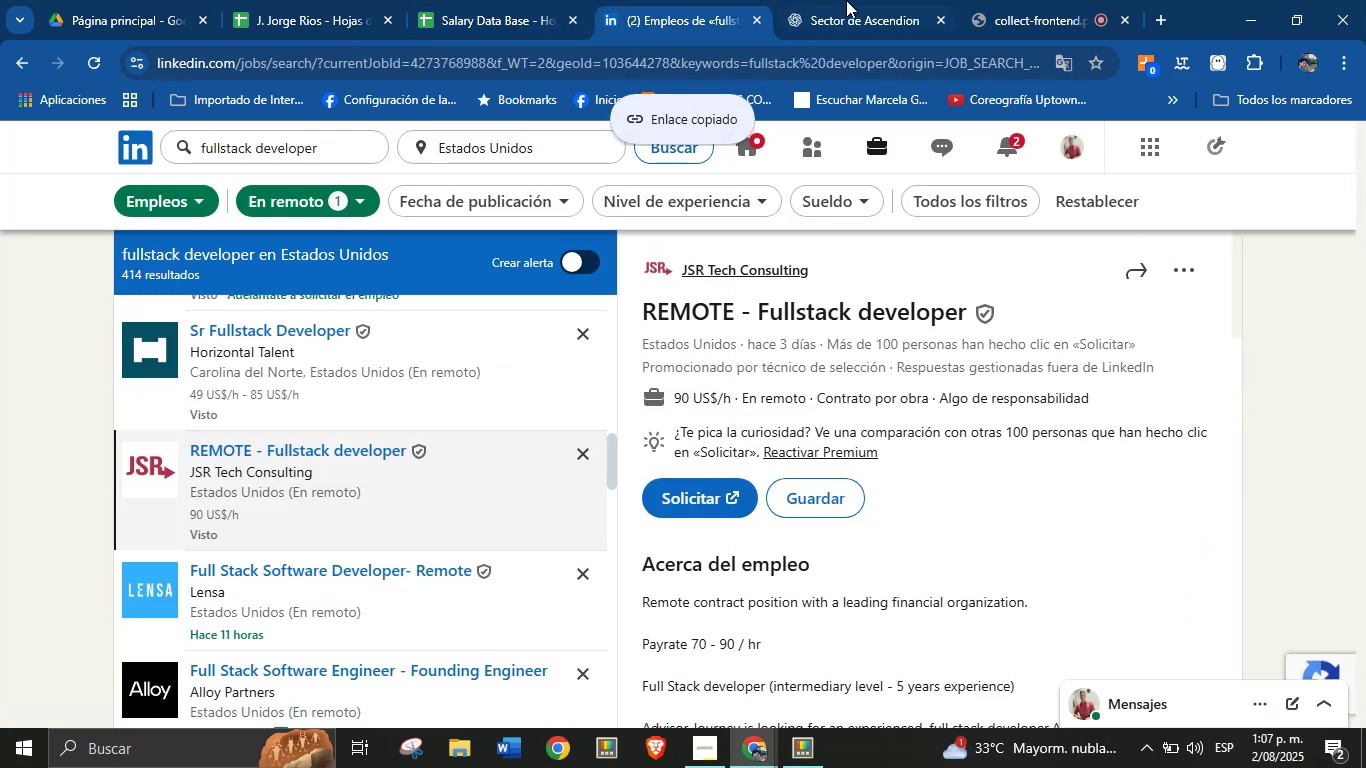 
left_click([845, 0])
 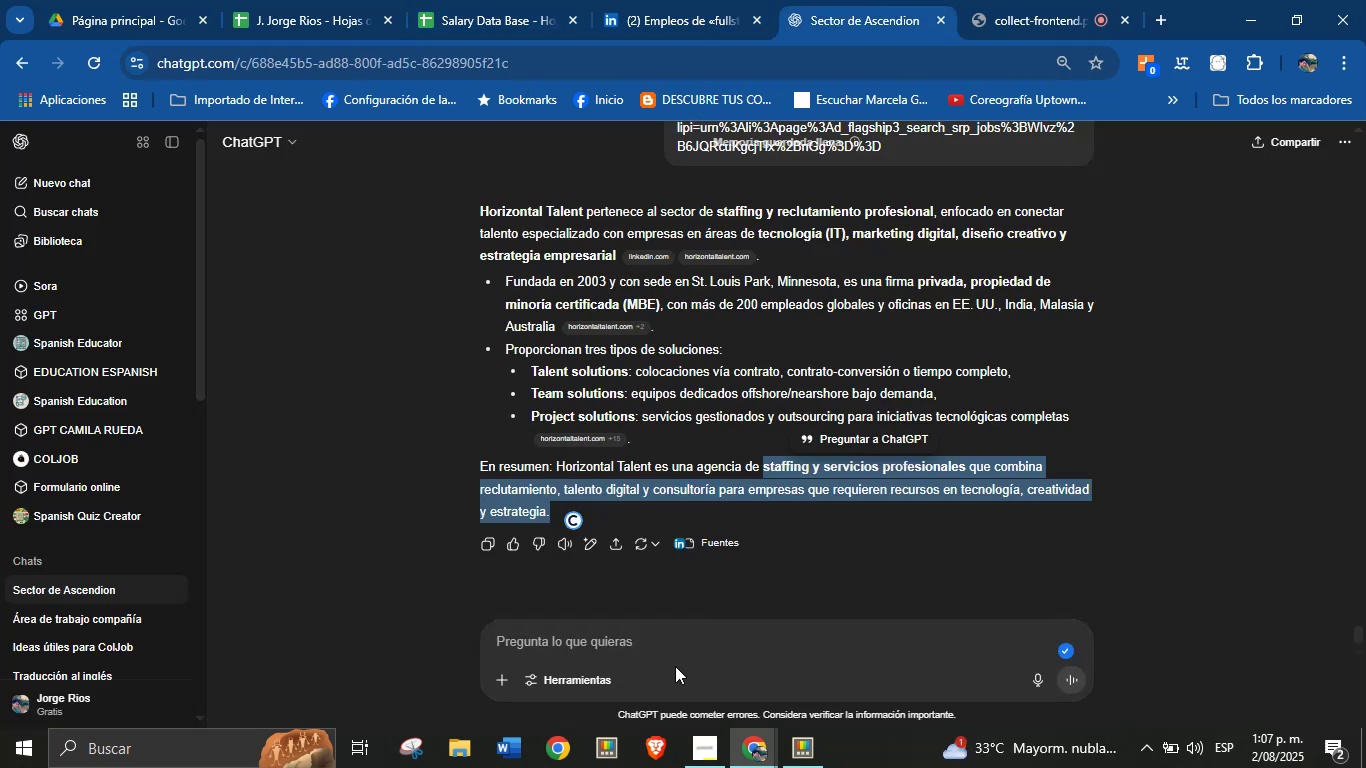 
left_click([646, 655])
 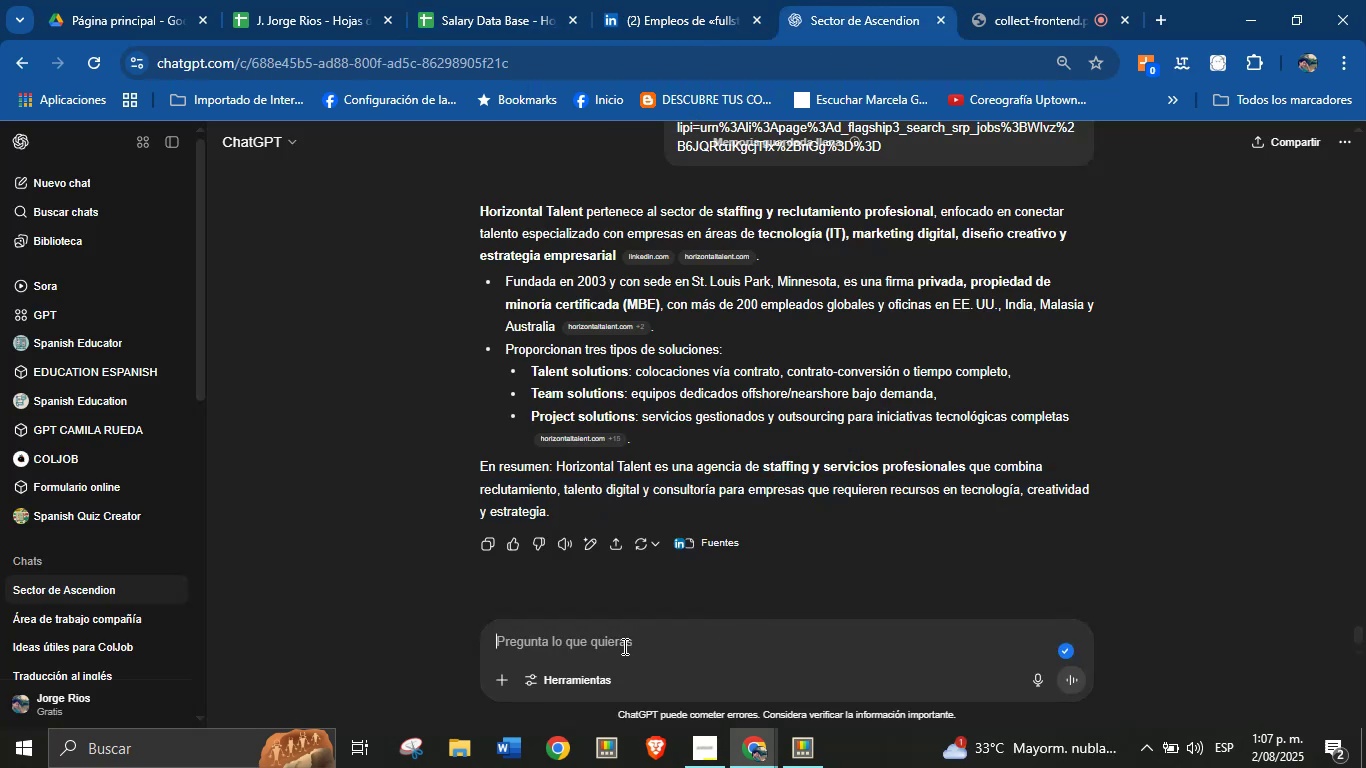 
key(Break)
 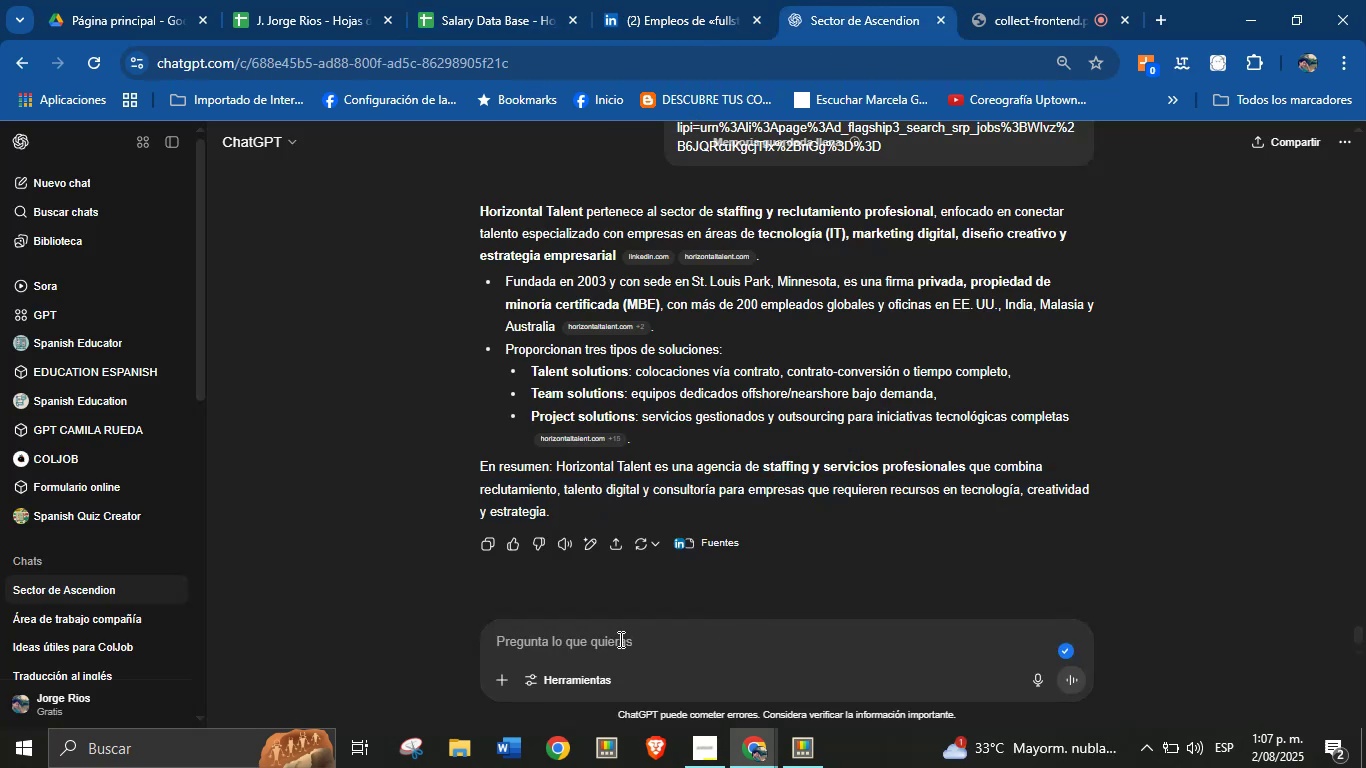 
key(Control+V)
 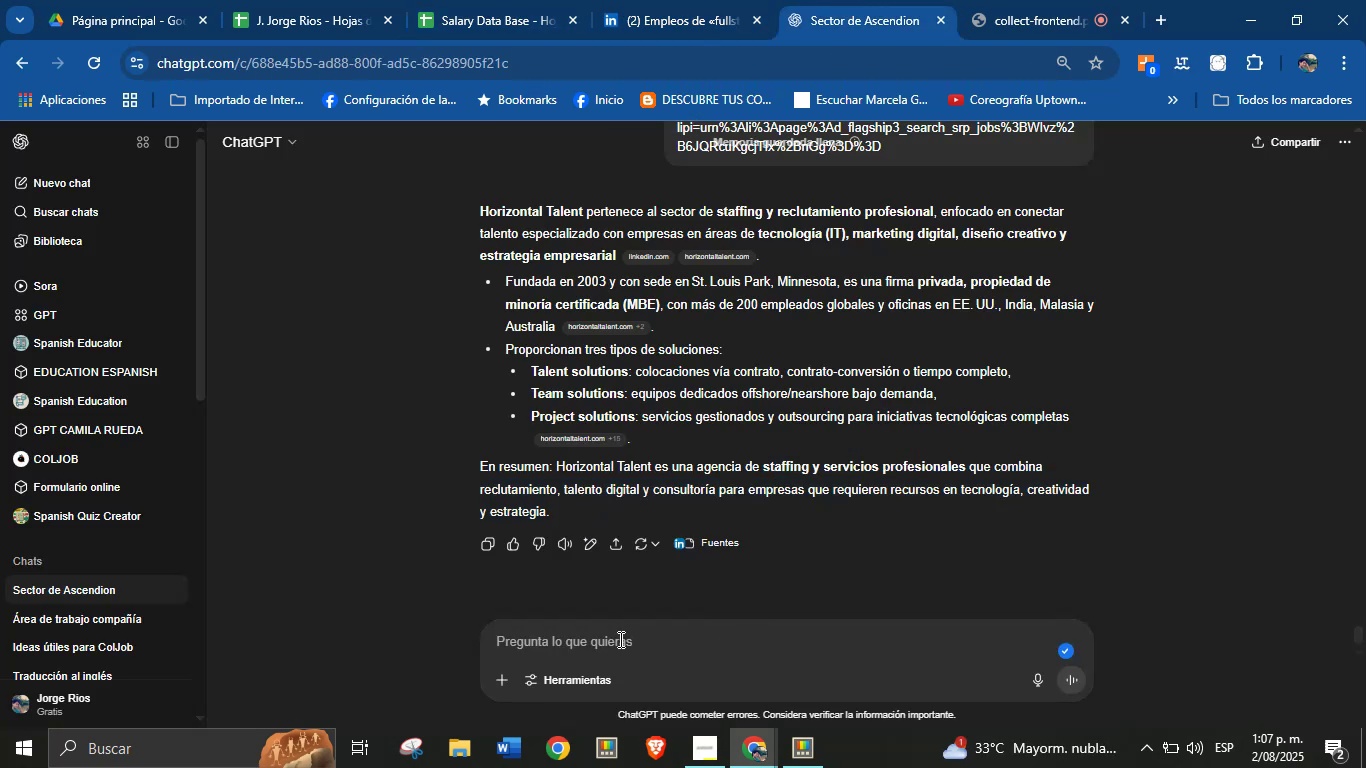 
key(Control+ControlLeft)
 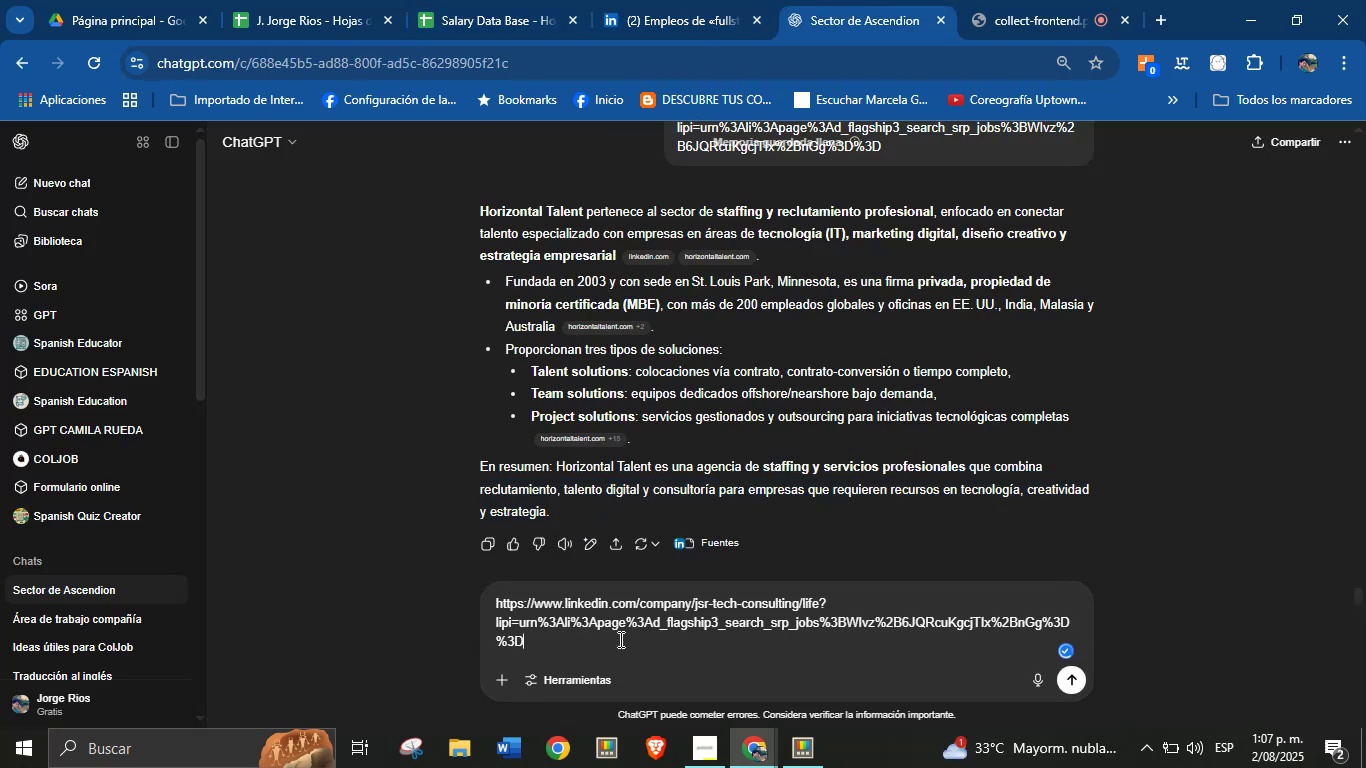 
key(Enter)
 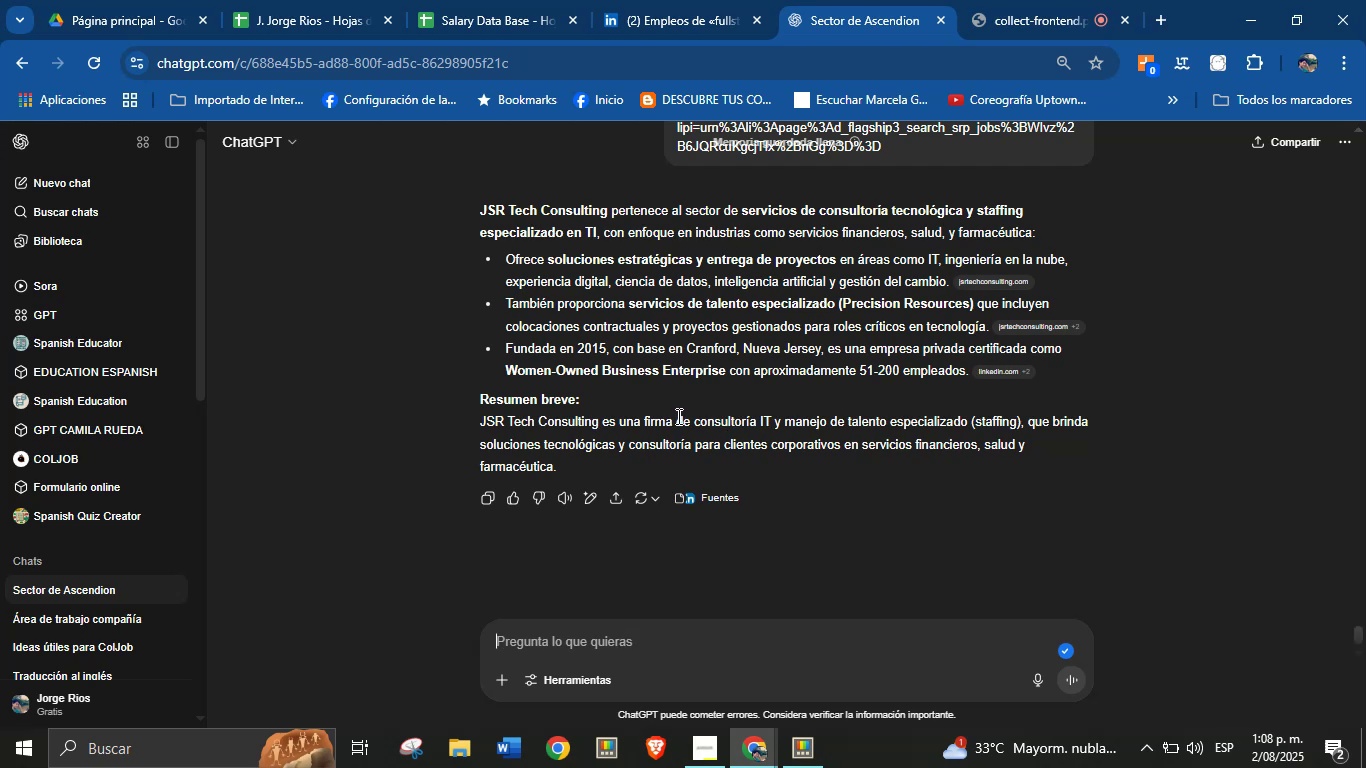 
wait(30.51)
 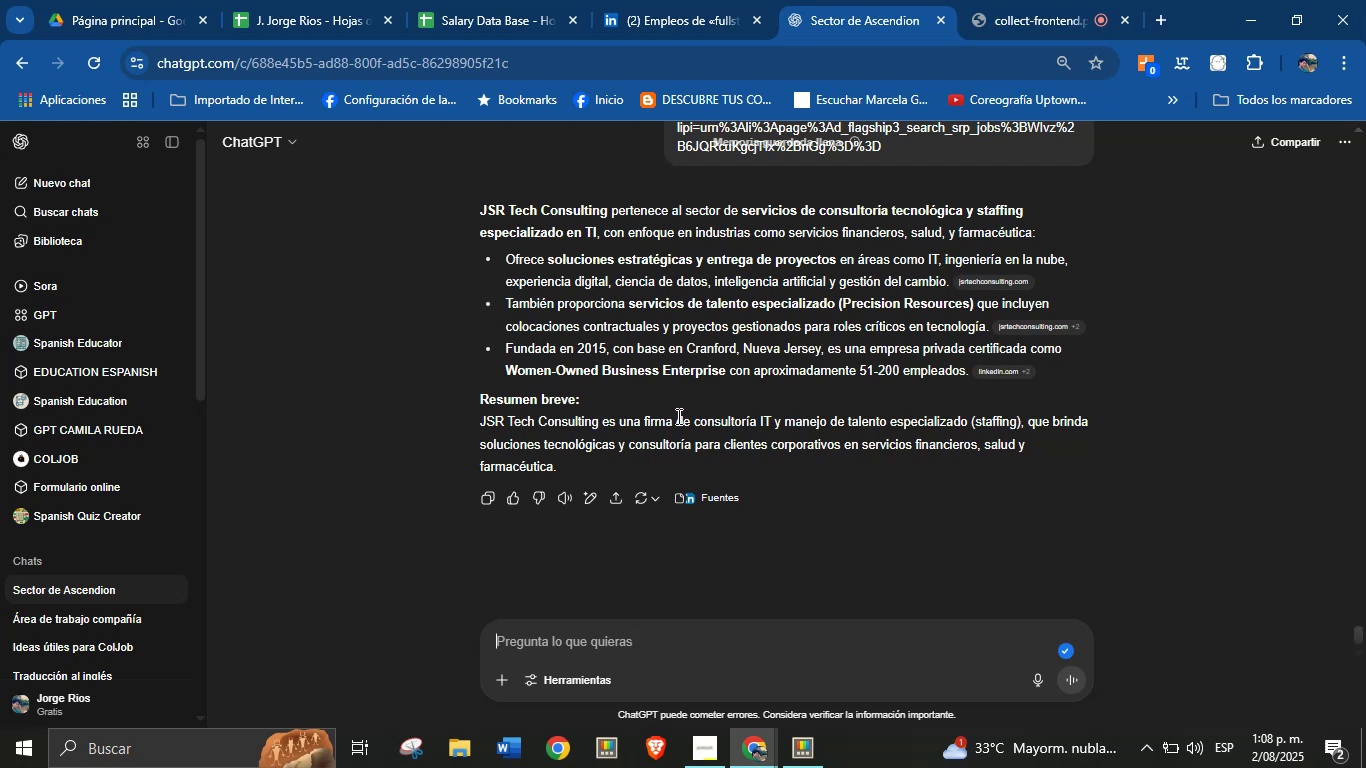 
left_click_drag(start_coordinate=[698, 422], to_coordinate=[738, 421])
 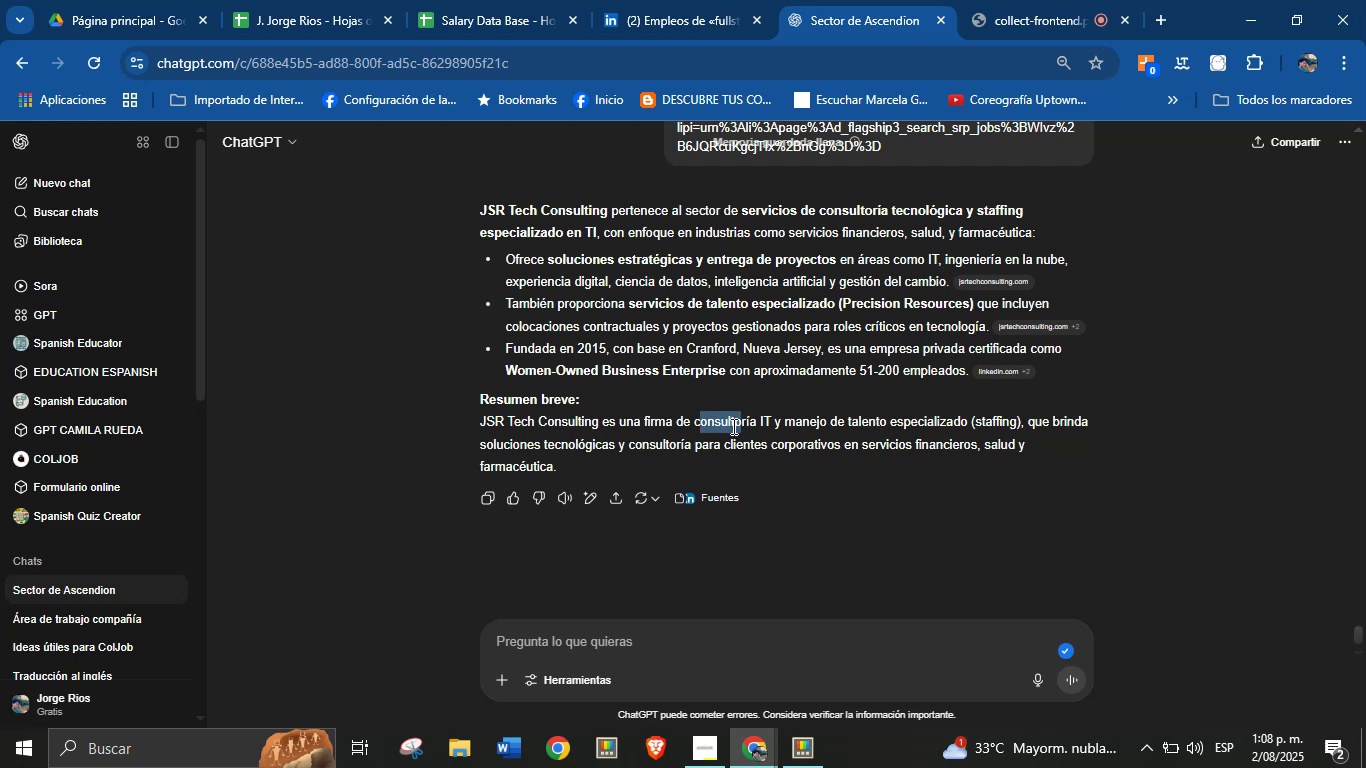 
left_click([730, 426])
 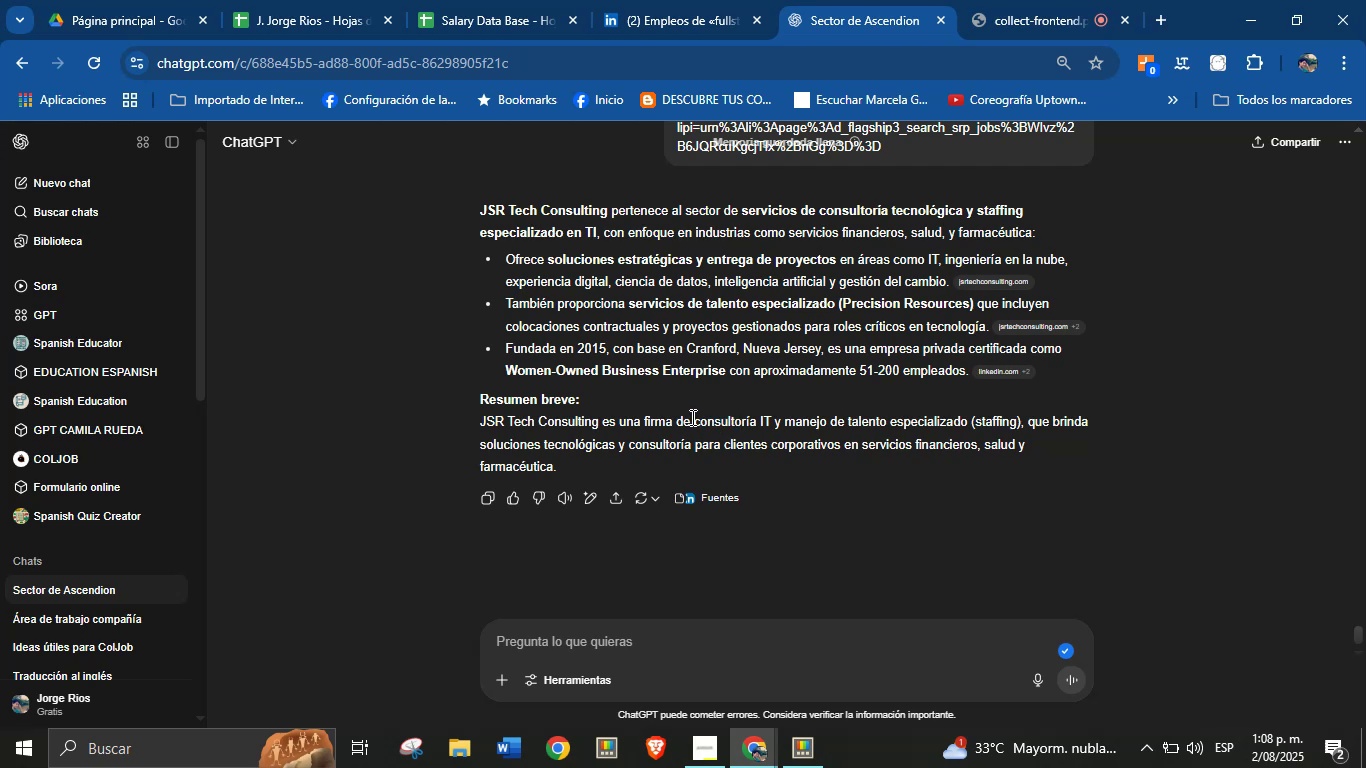 
left_click_drag(start_coordinate=[691, 419], to_coordinate=[700, 463])
 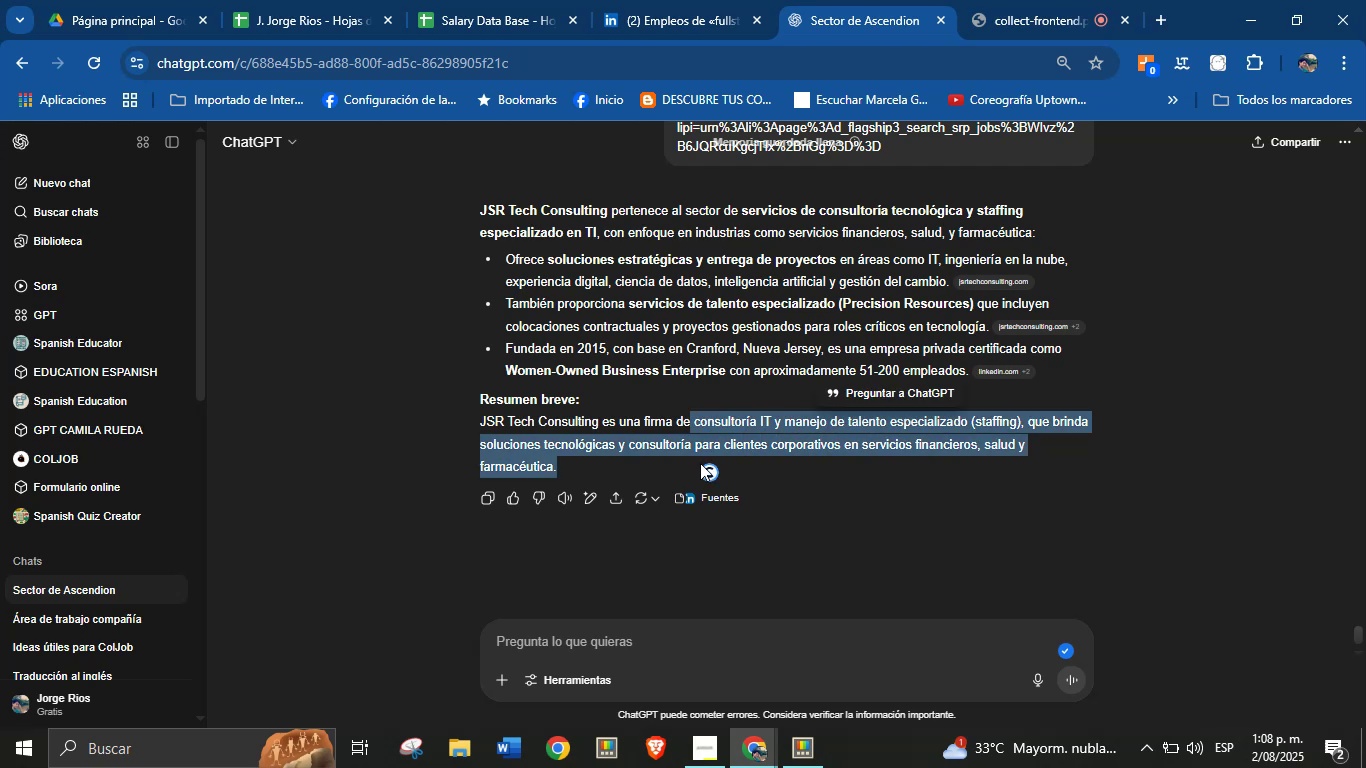 
hold_key(key=ControlLeft, duration=0.31)
 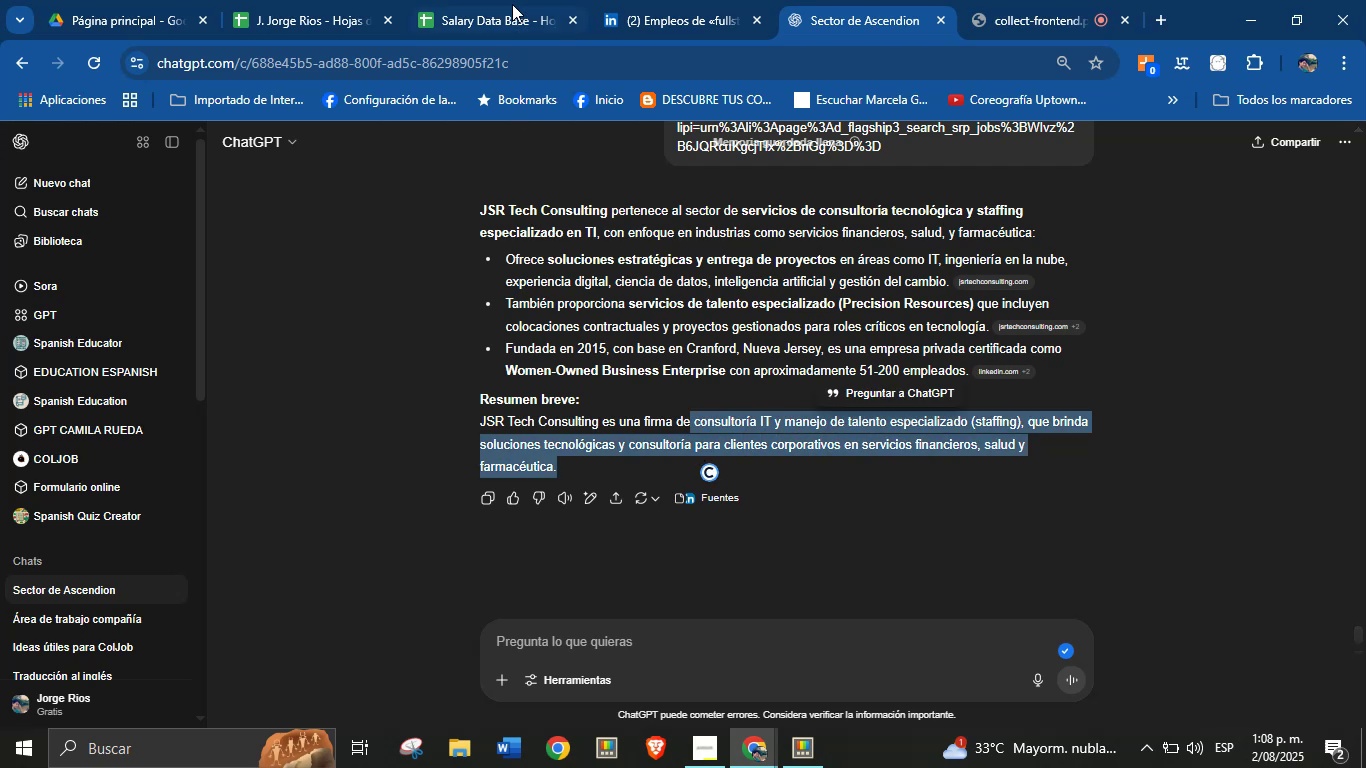 
hold_key(key=AltLeft, duration=0.31)
 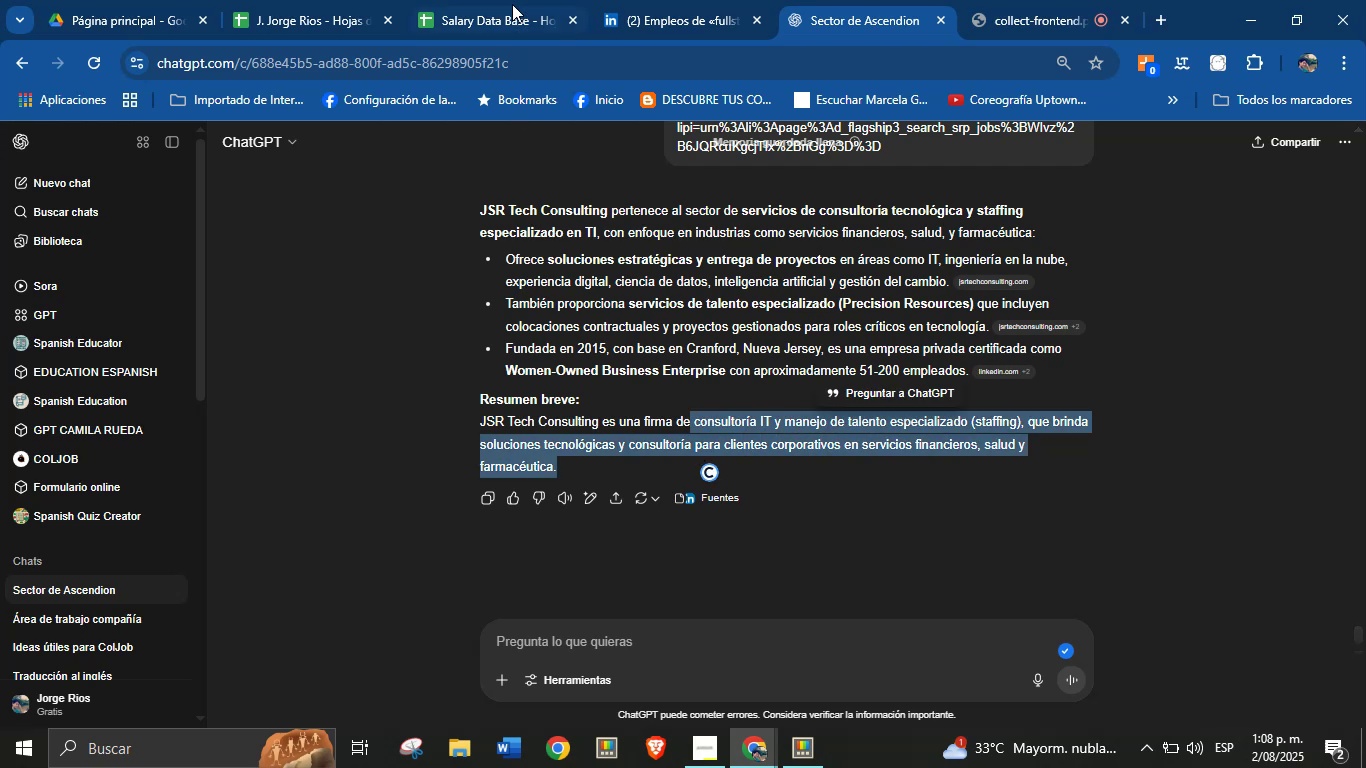 
hold_key(key=C, duration=0.31)
 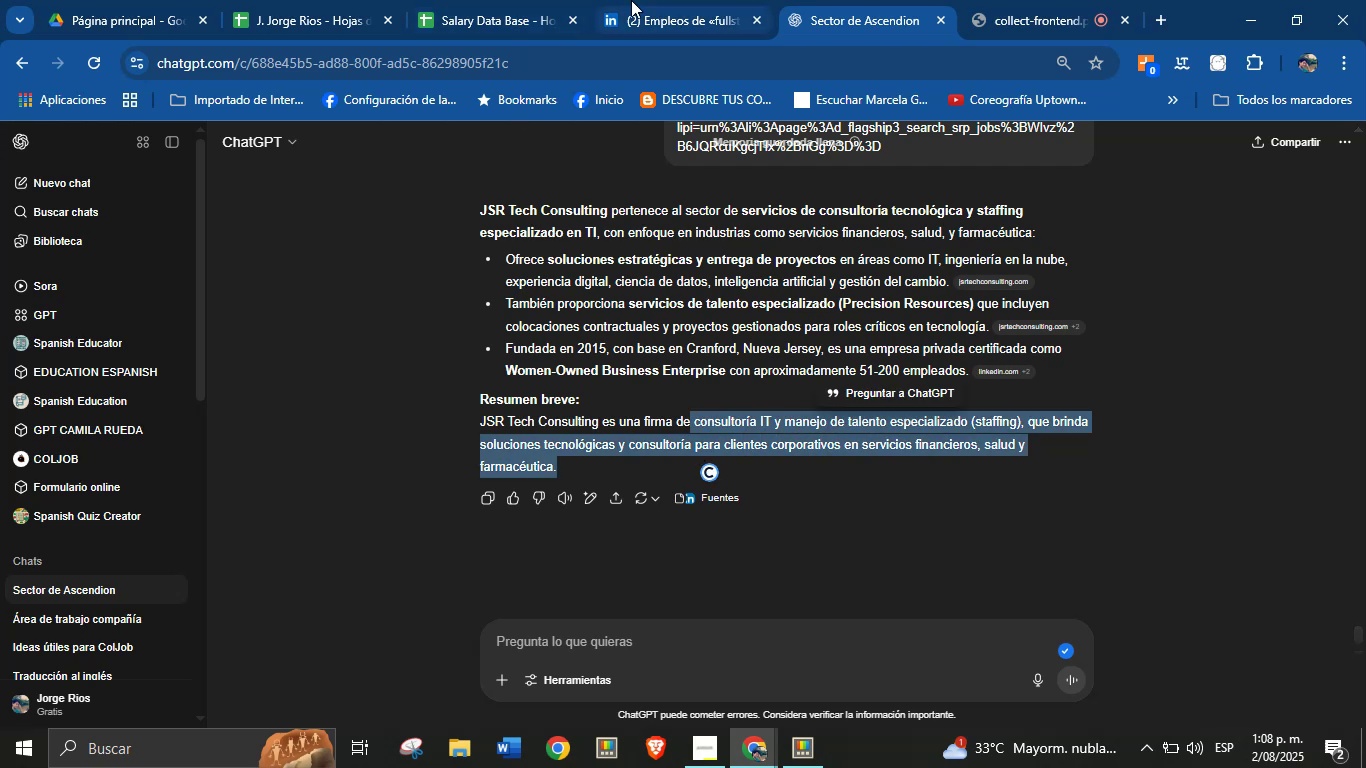 
left_click([497, 0])
 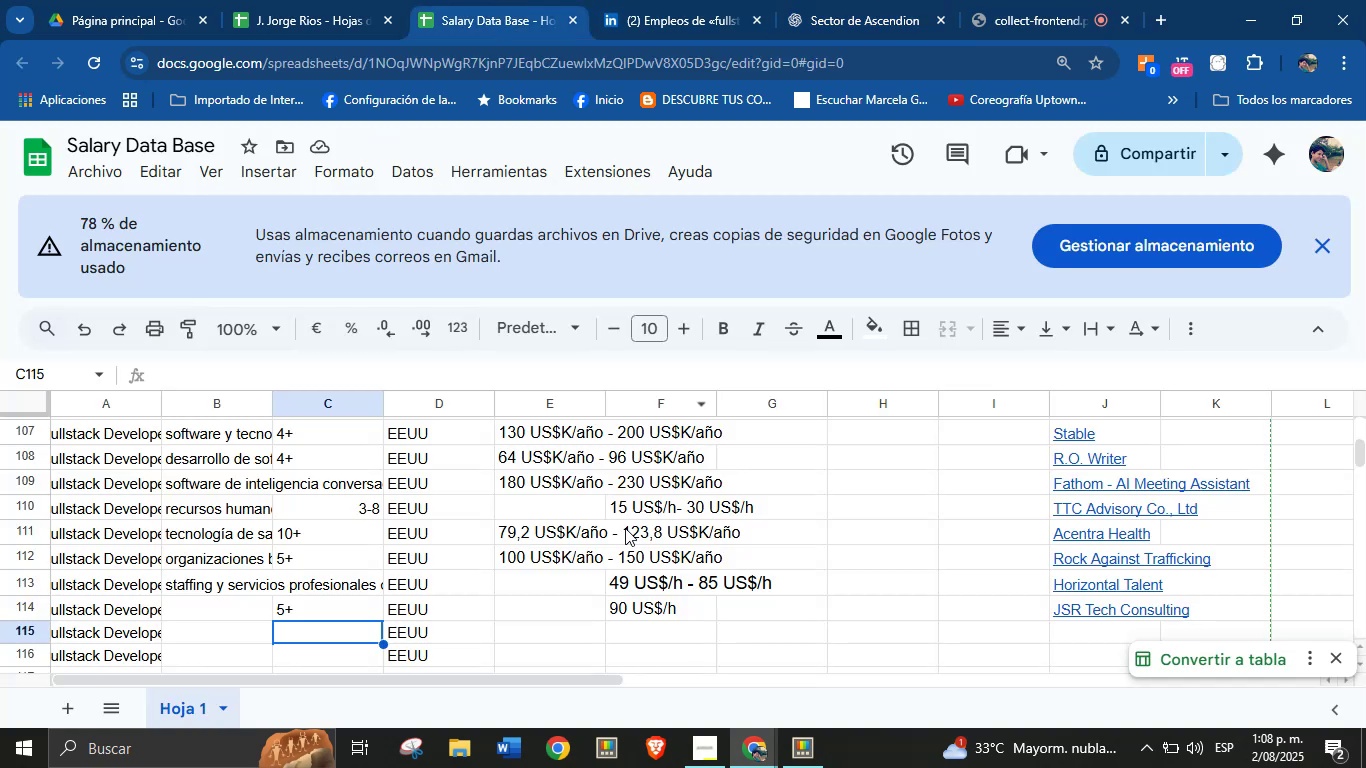 
key(Break)
 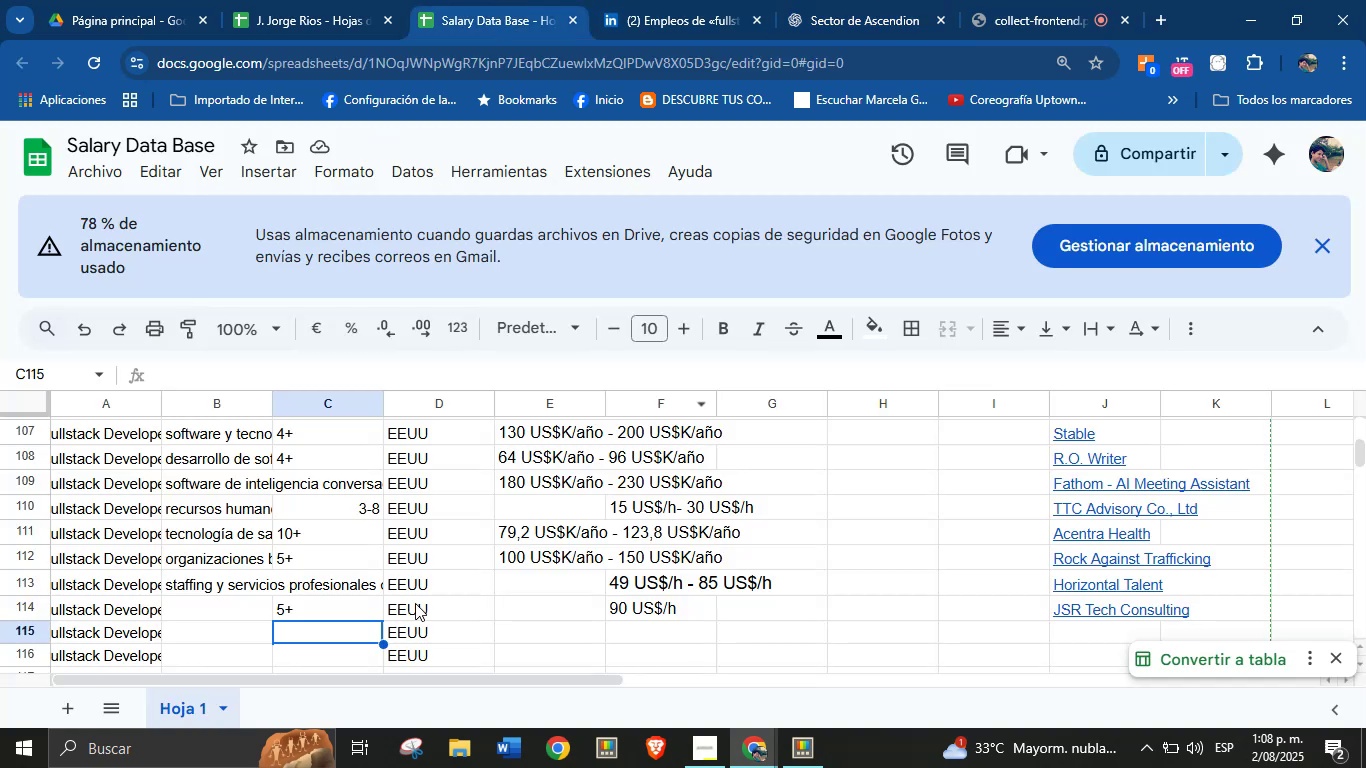 
key(Control+V)
 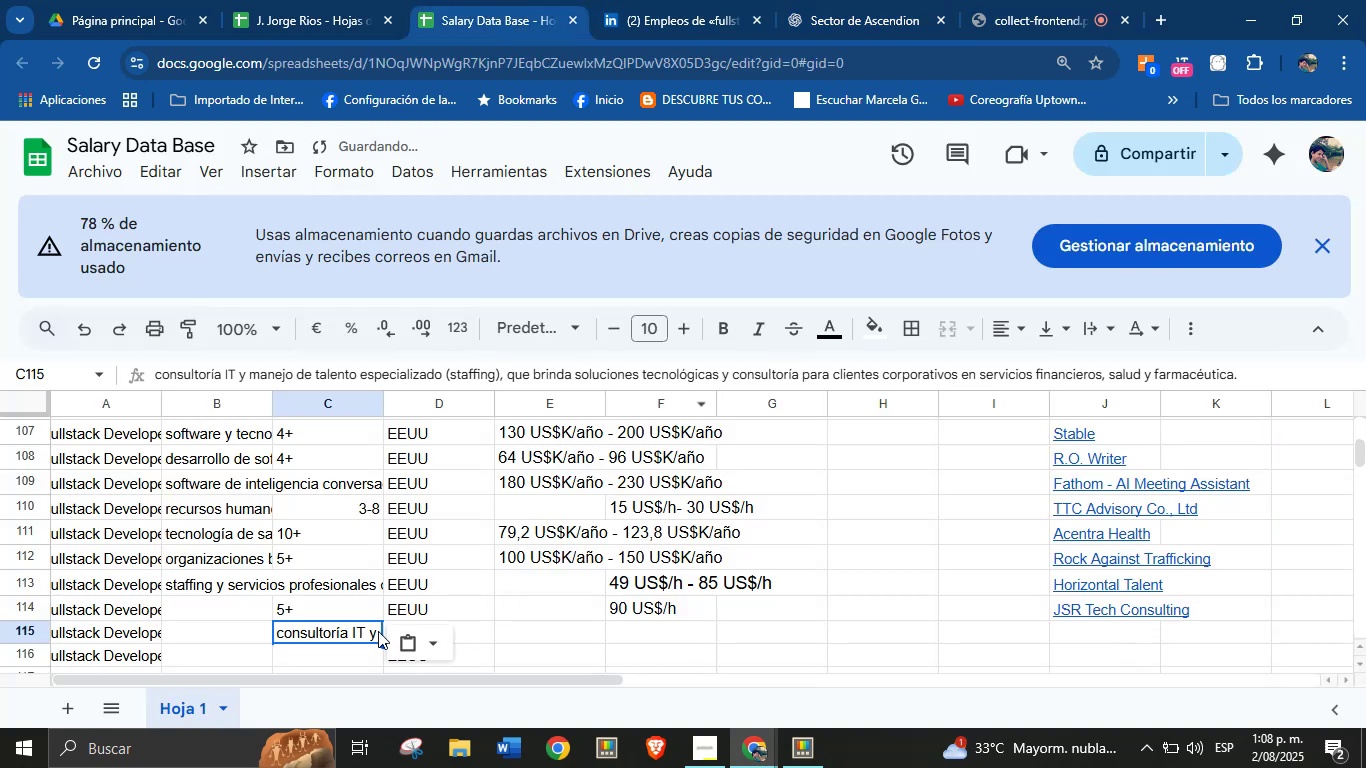 
key(Control+ControlLeft)
 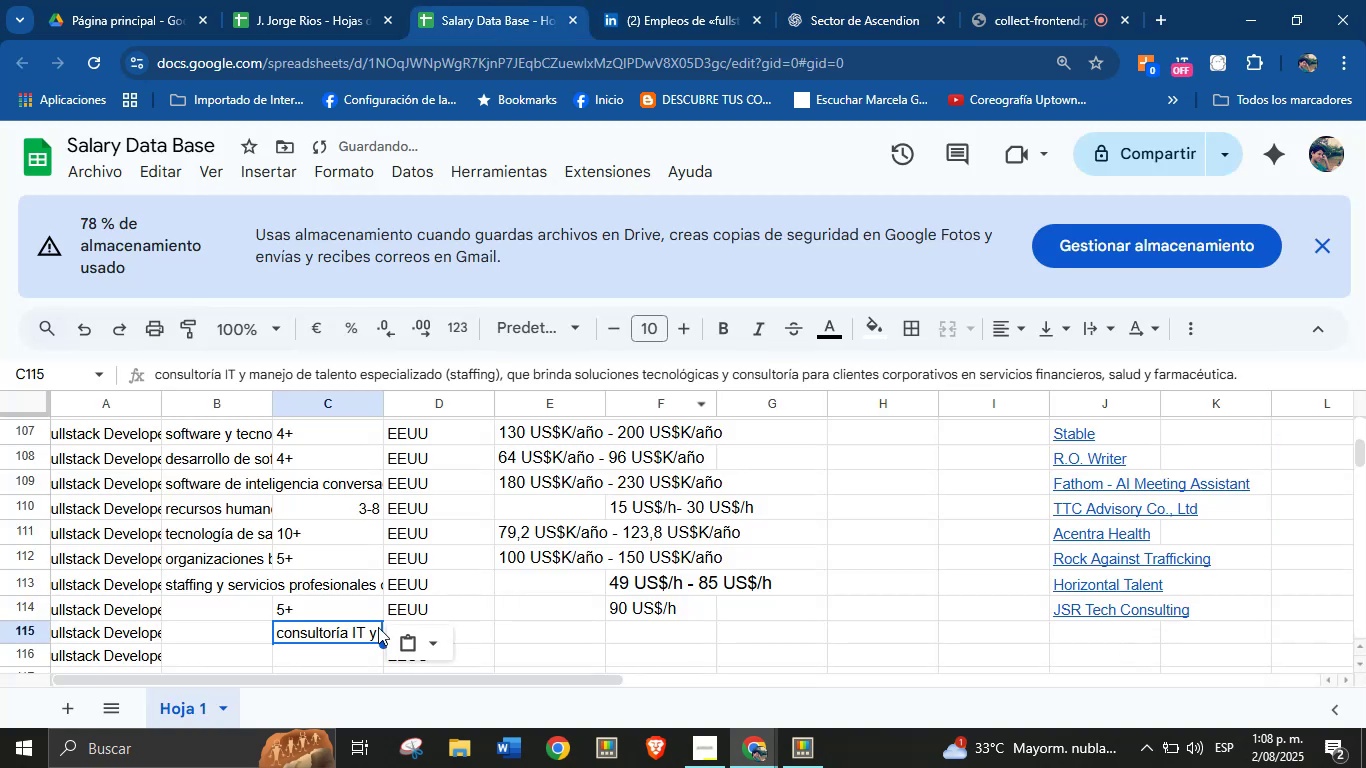 
key(Shift+ShiftLeft)
 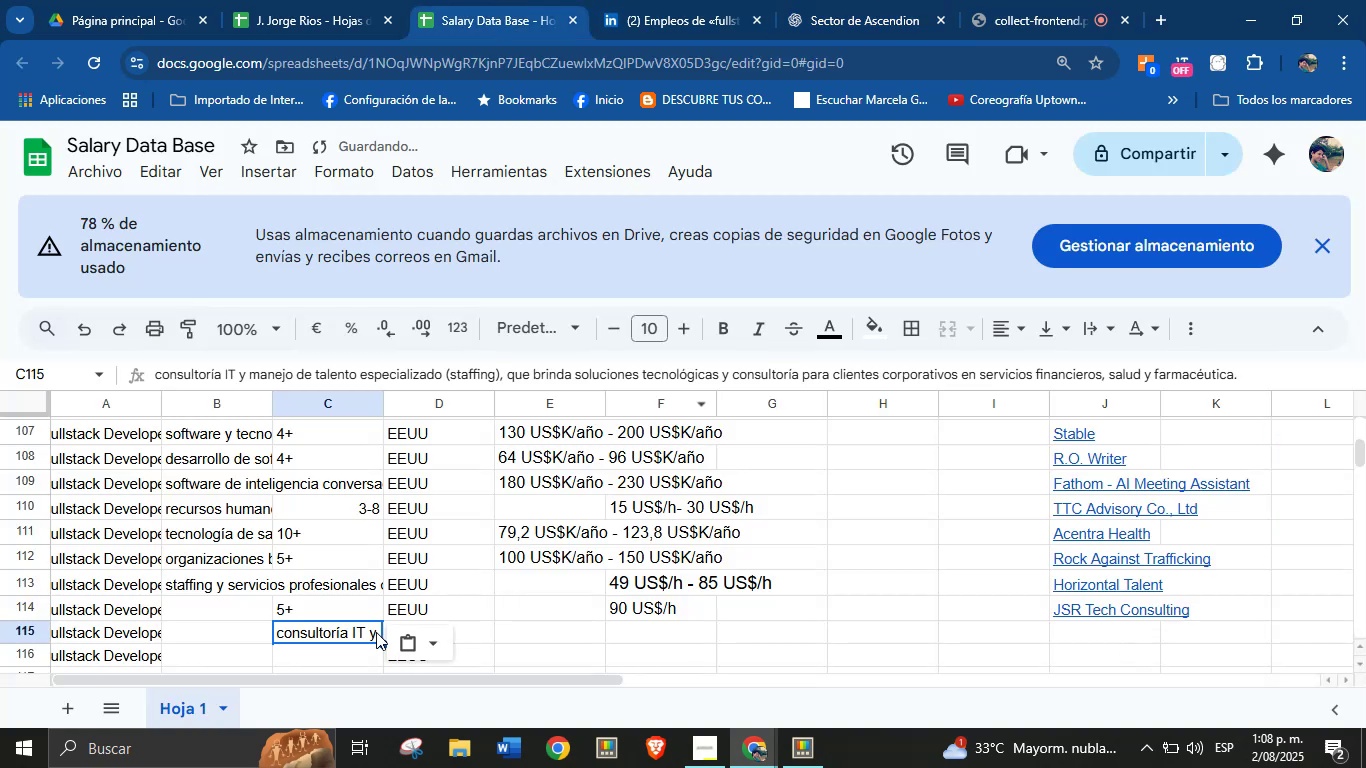 
key(Control+Shift+ControlLeft)
 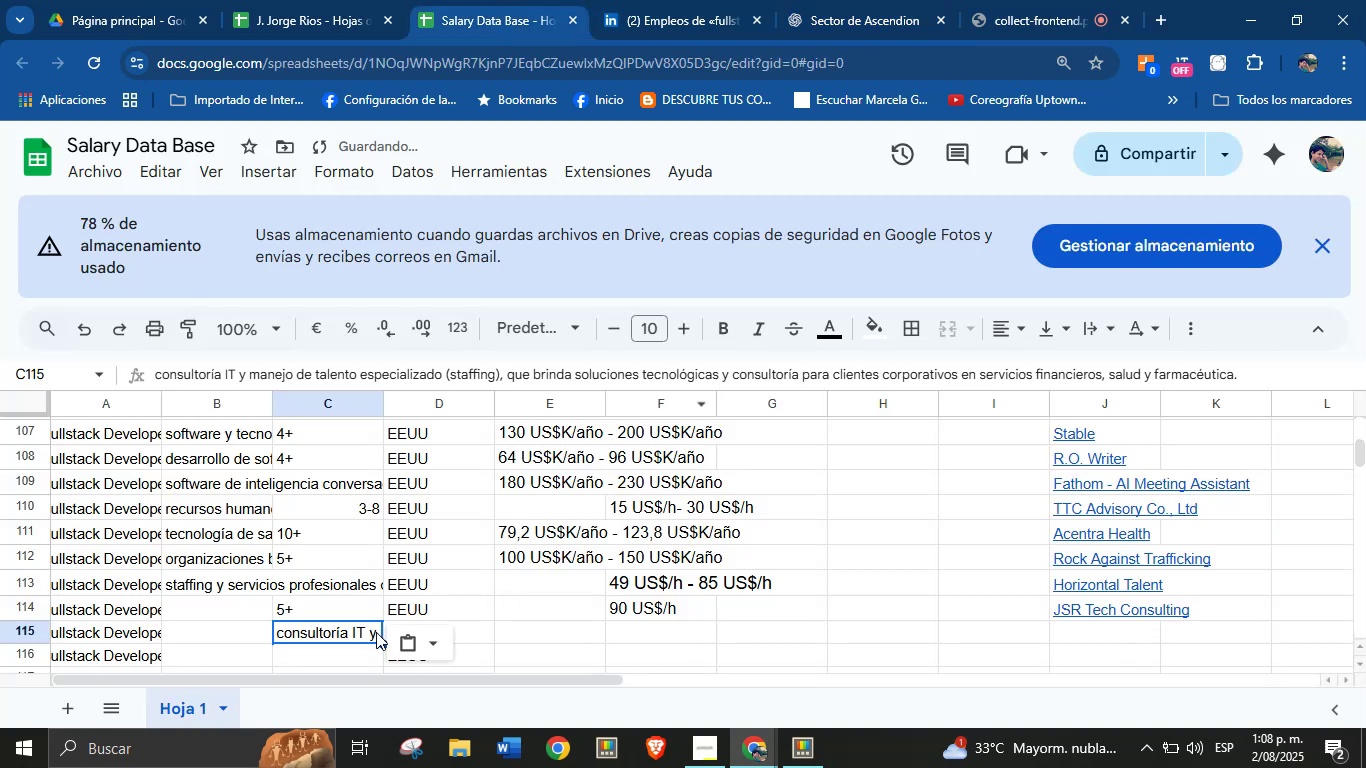 
key(Control+Shift+Z)
 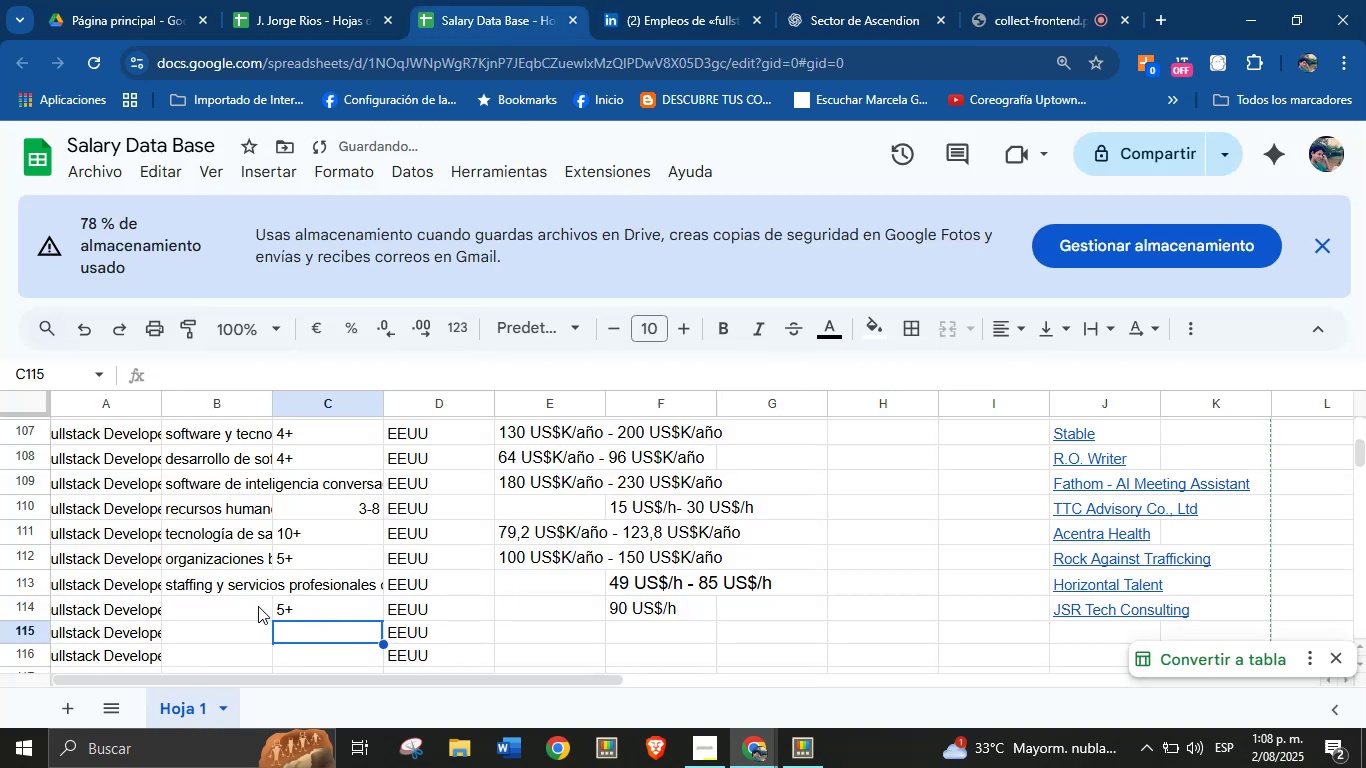 
key(Break)
 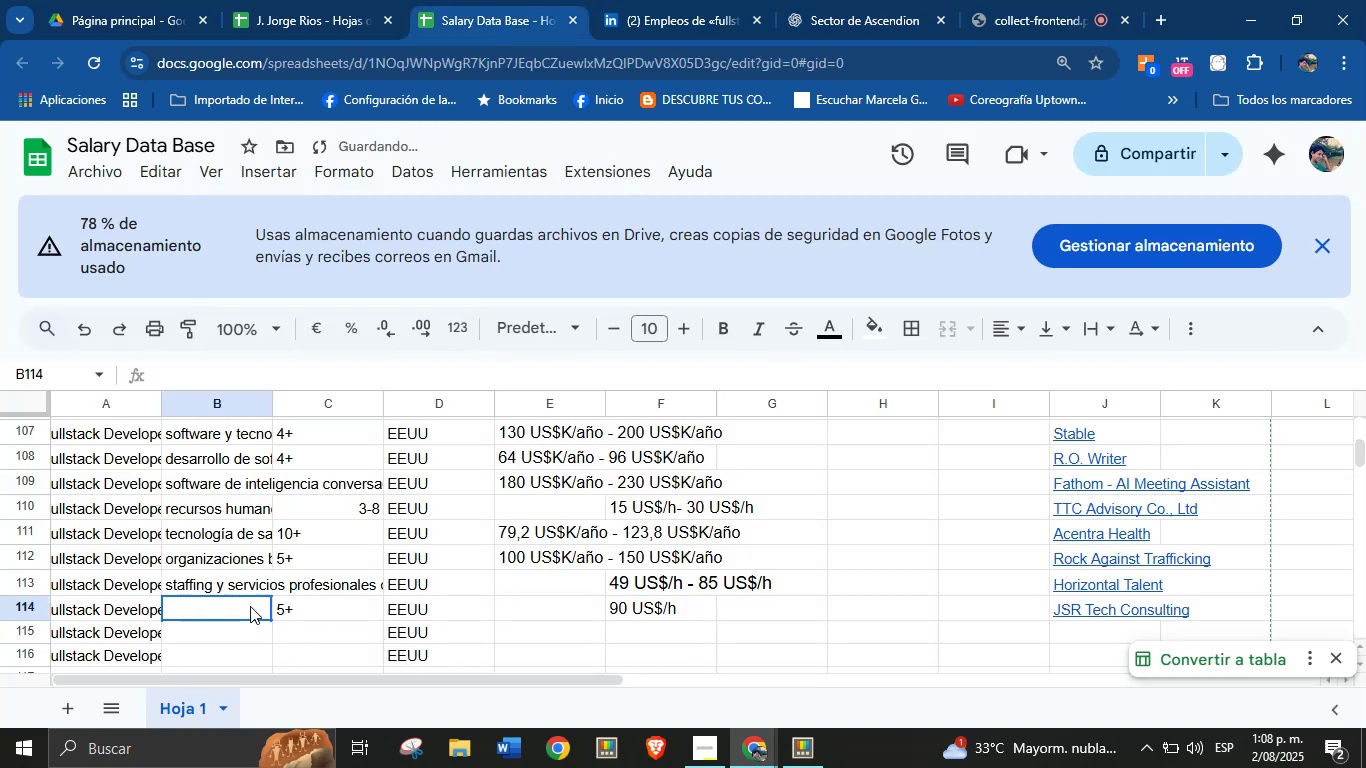 
key(Control+ControlLeft)
 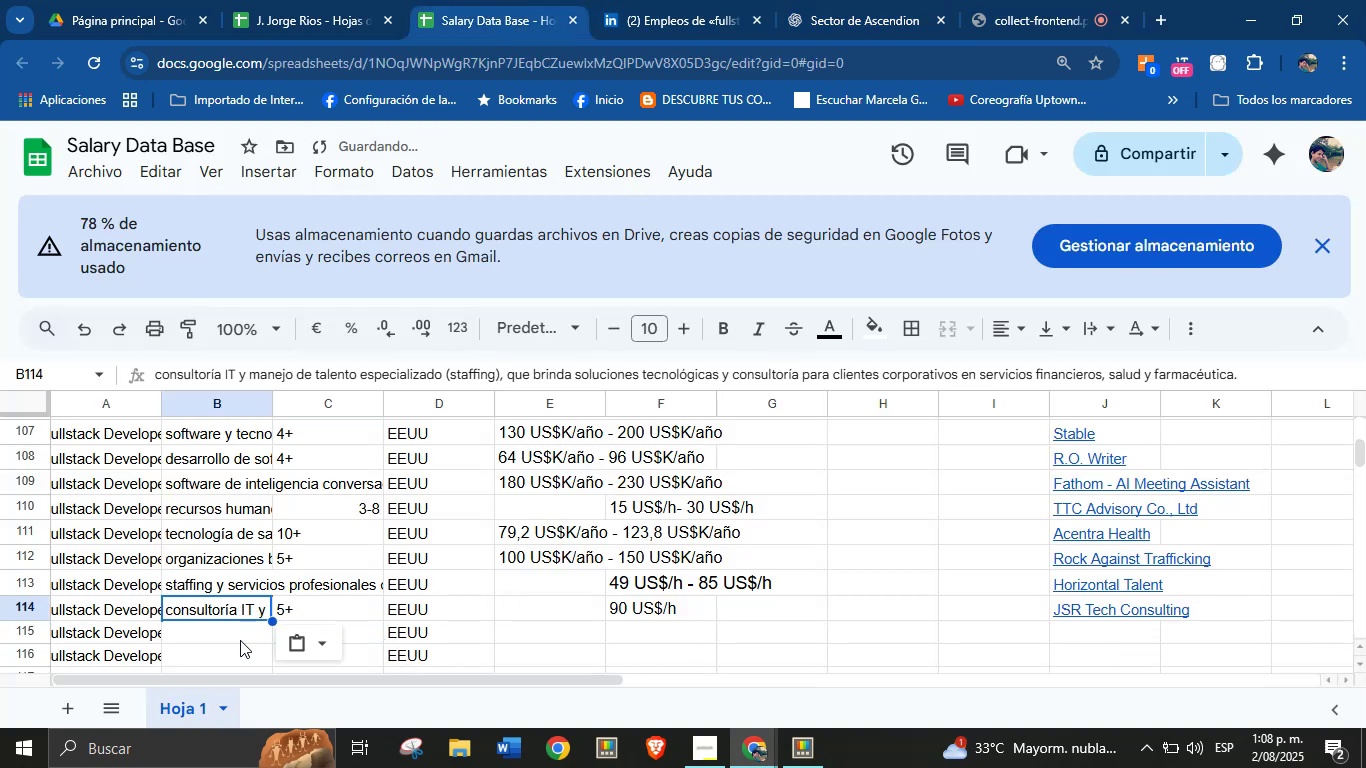 
key(Control+V)
 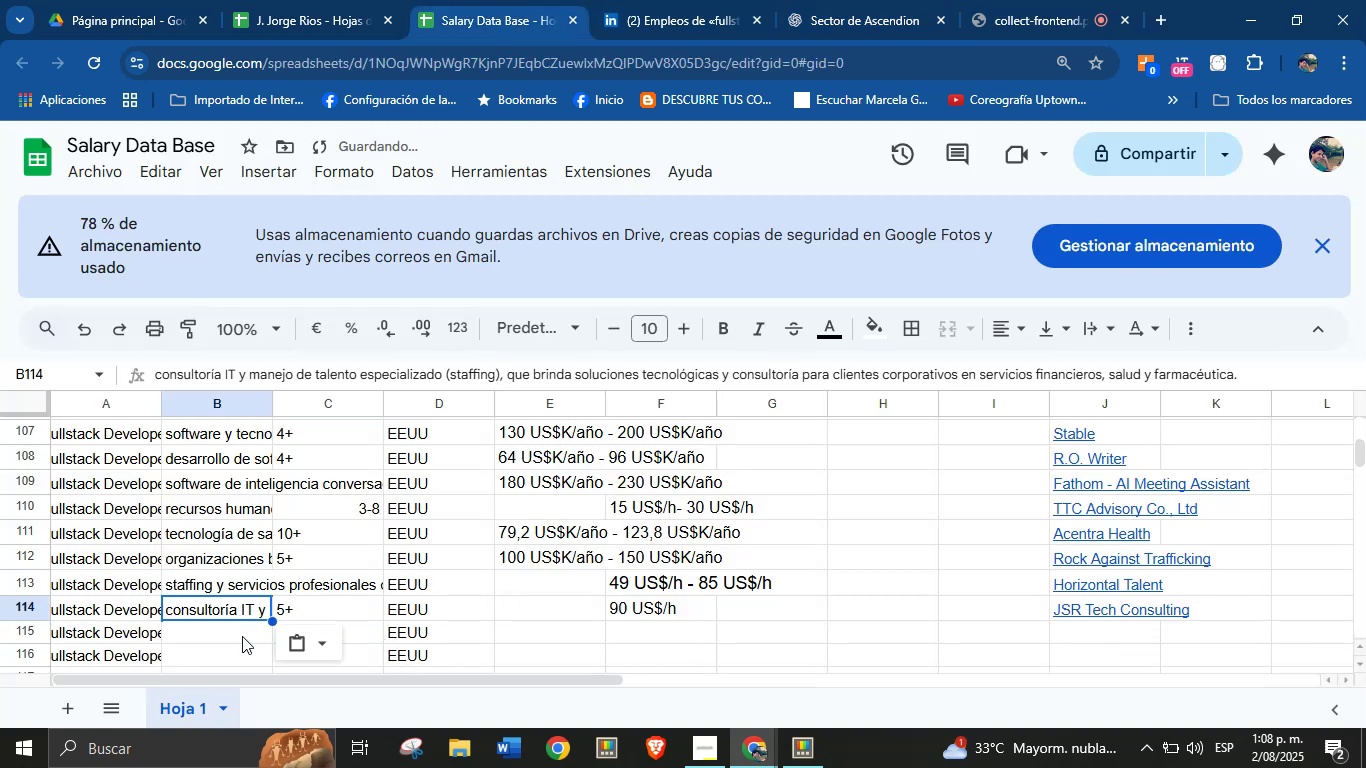 
left_click([240, 641])
 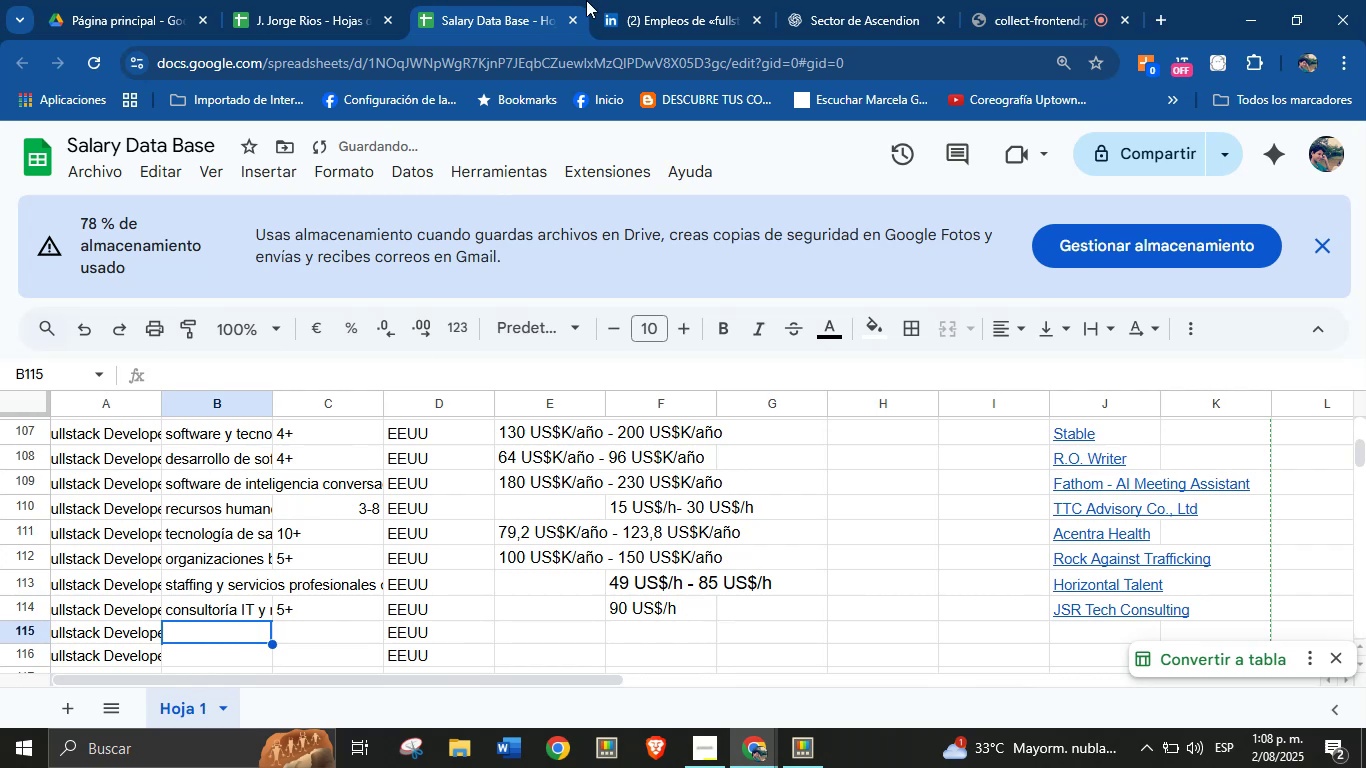 
left_click([648, 0])
 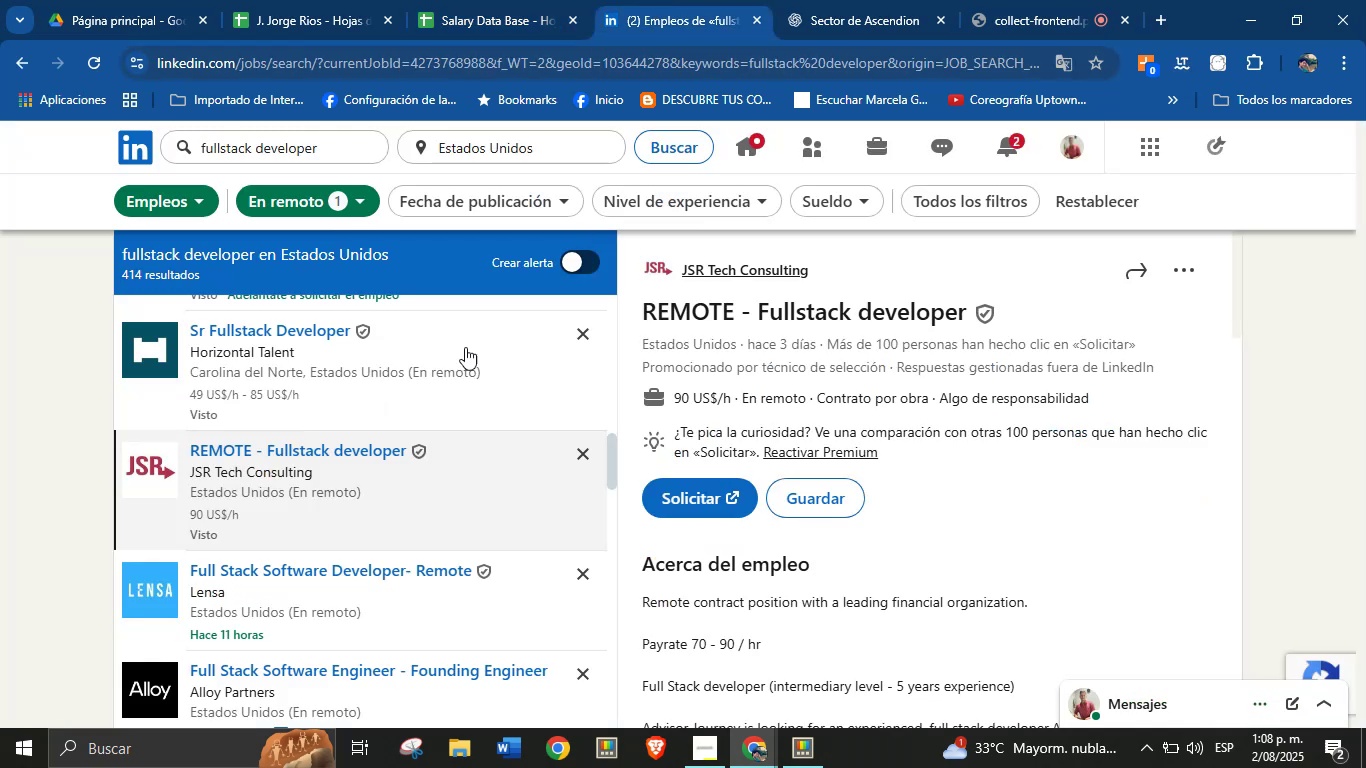 
scroll: coordinate [308, 580], scroll_direction: down, amount: 3.0
 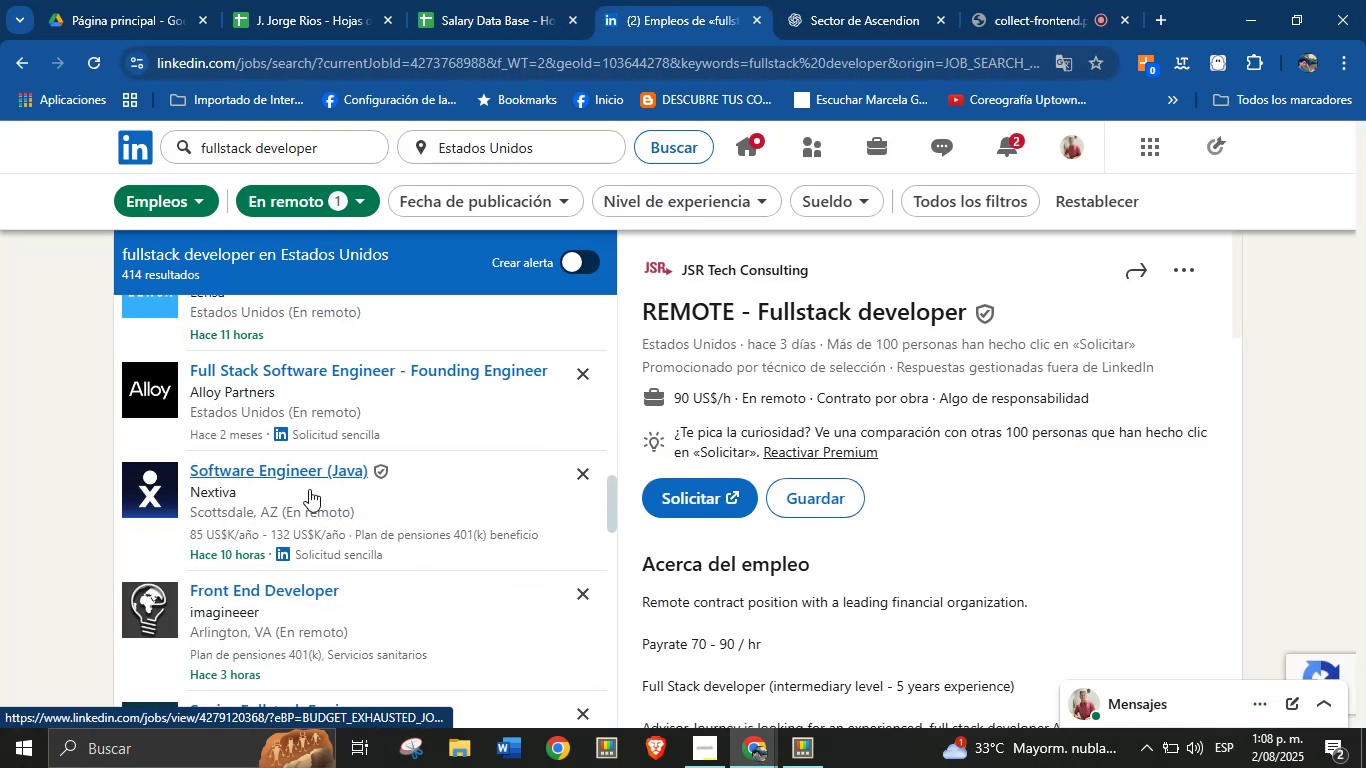 
left_click([309, 495])
 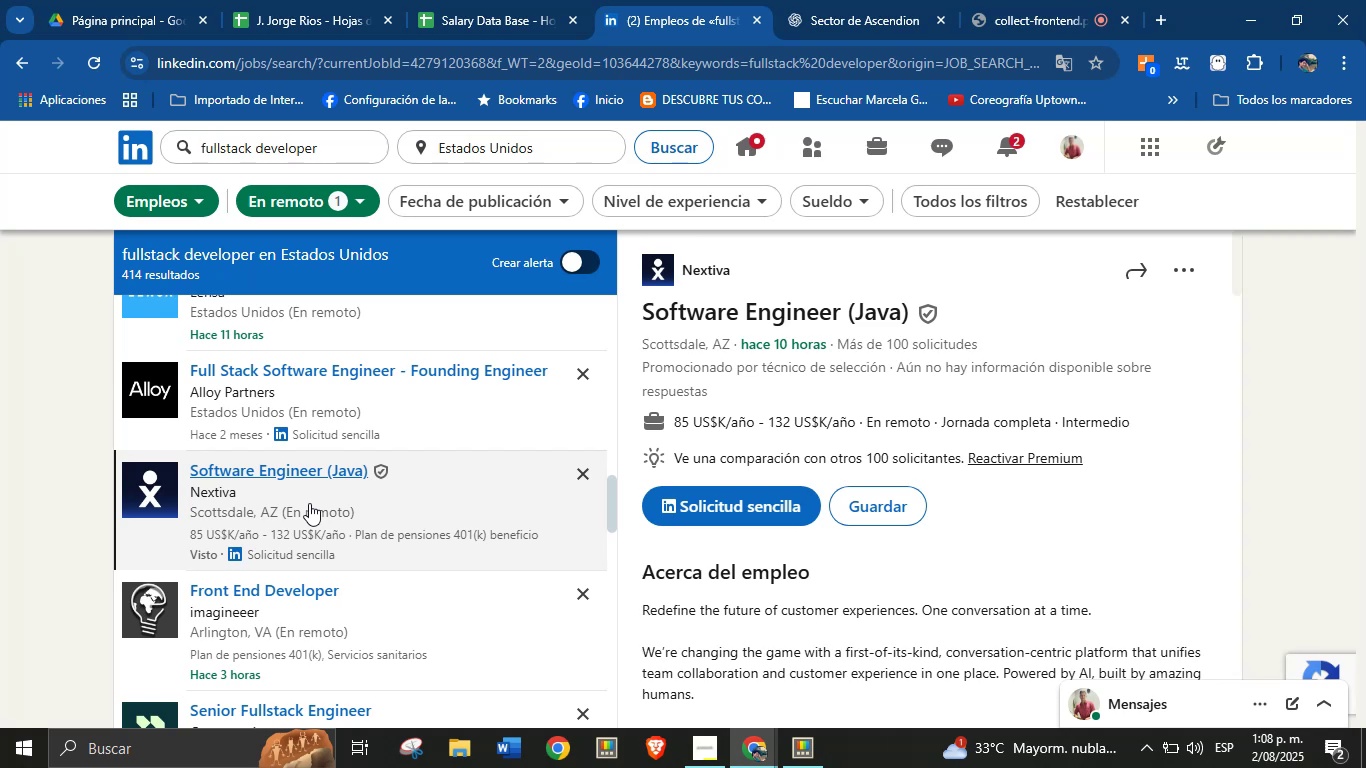 
wait(38.19)
 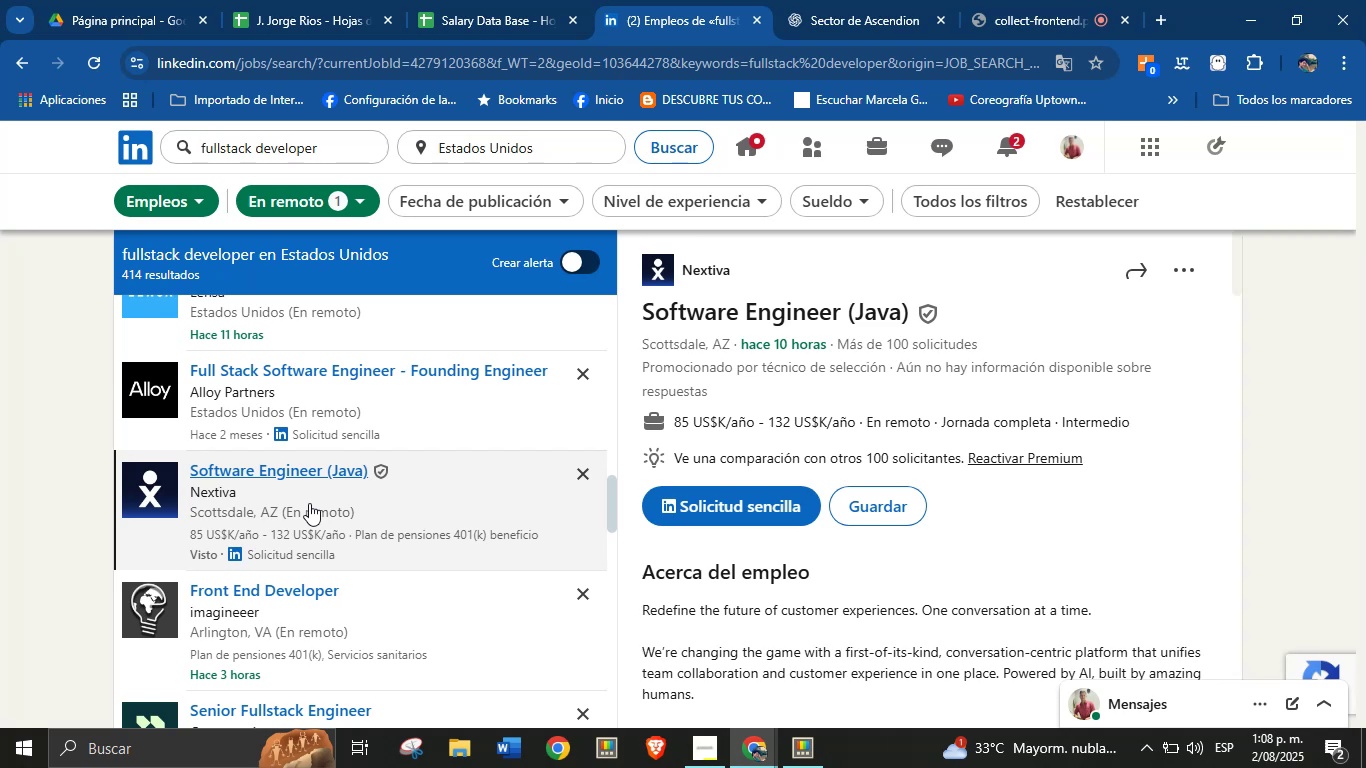 
left_click_drag(start_coordinate=[746, 278], to_coordinate=[685, 281])
 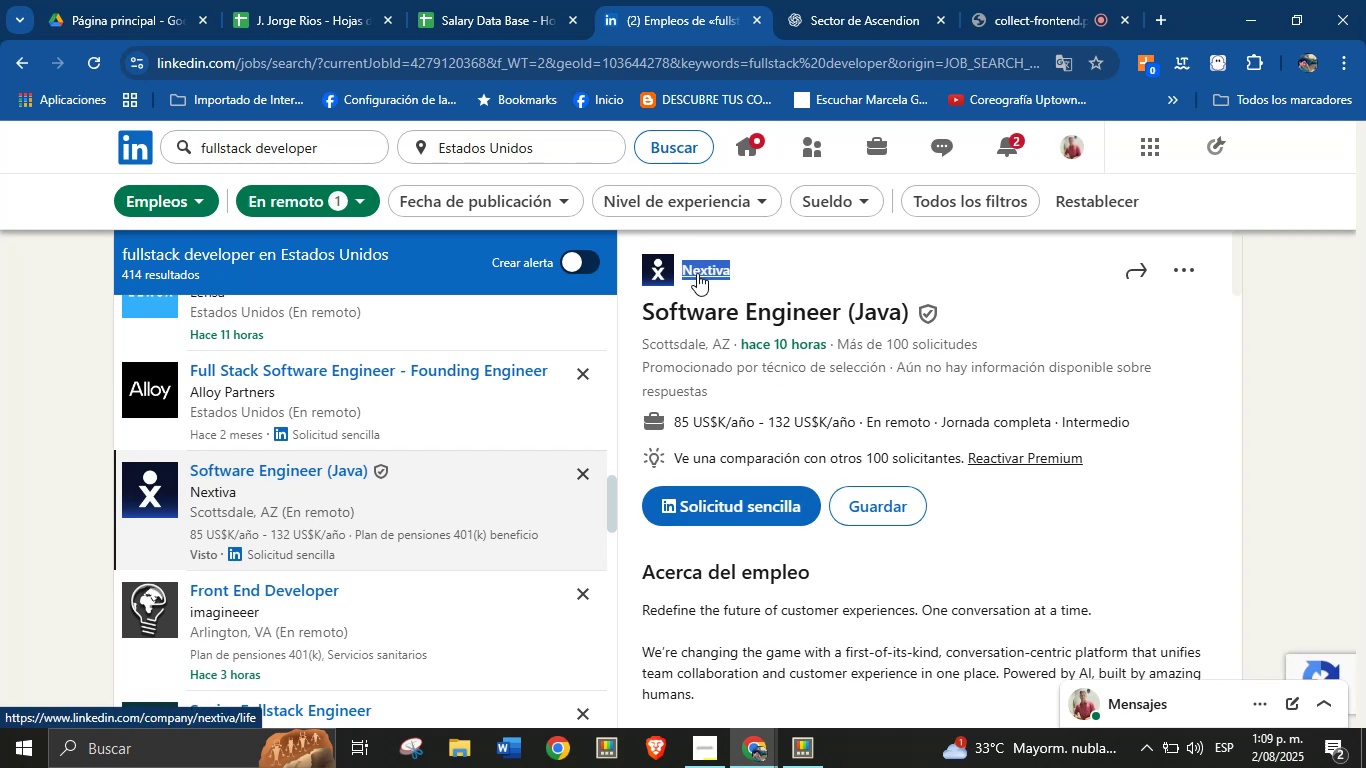 
key(Alt+AltLeft)
 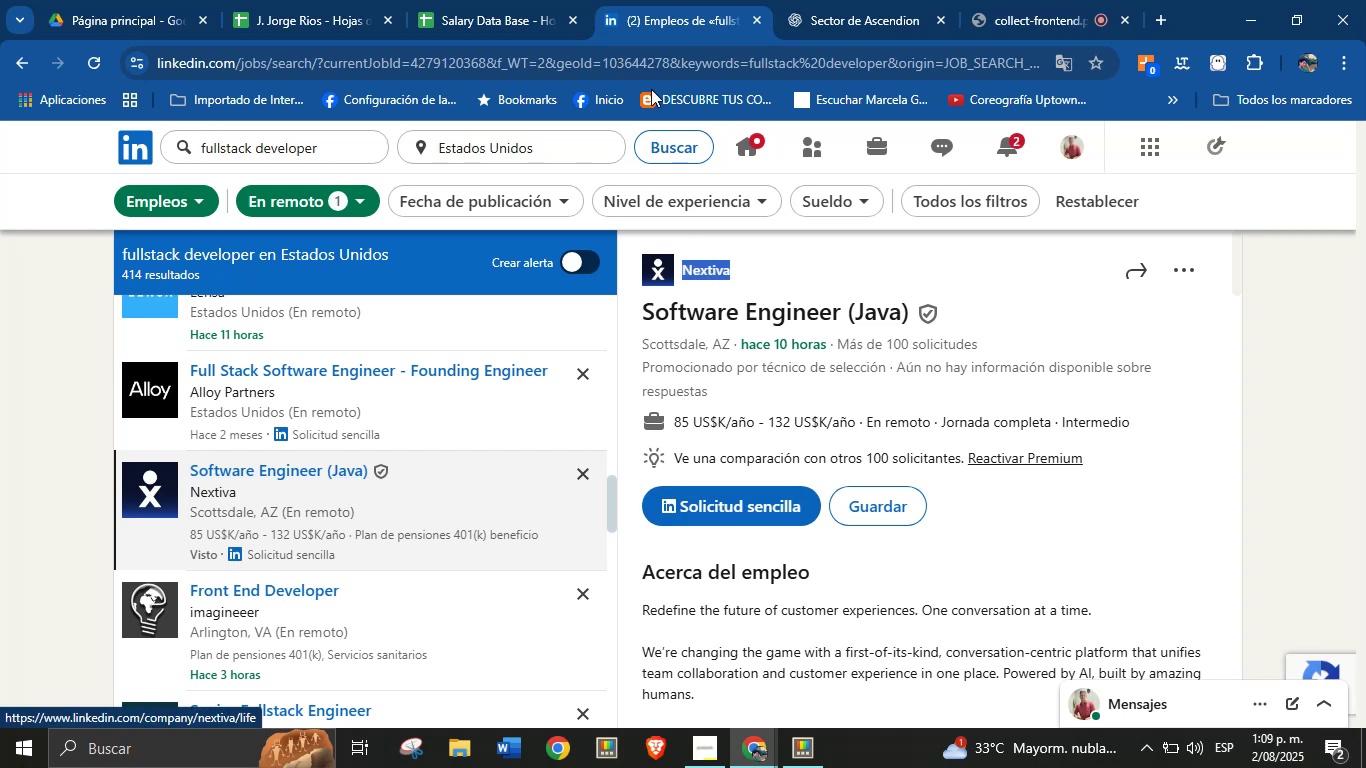 
key(Alt+Control+ControlLeft)
 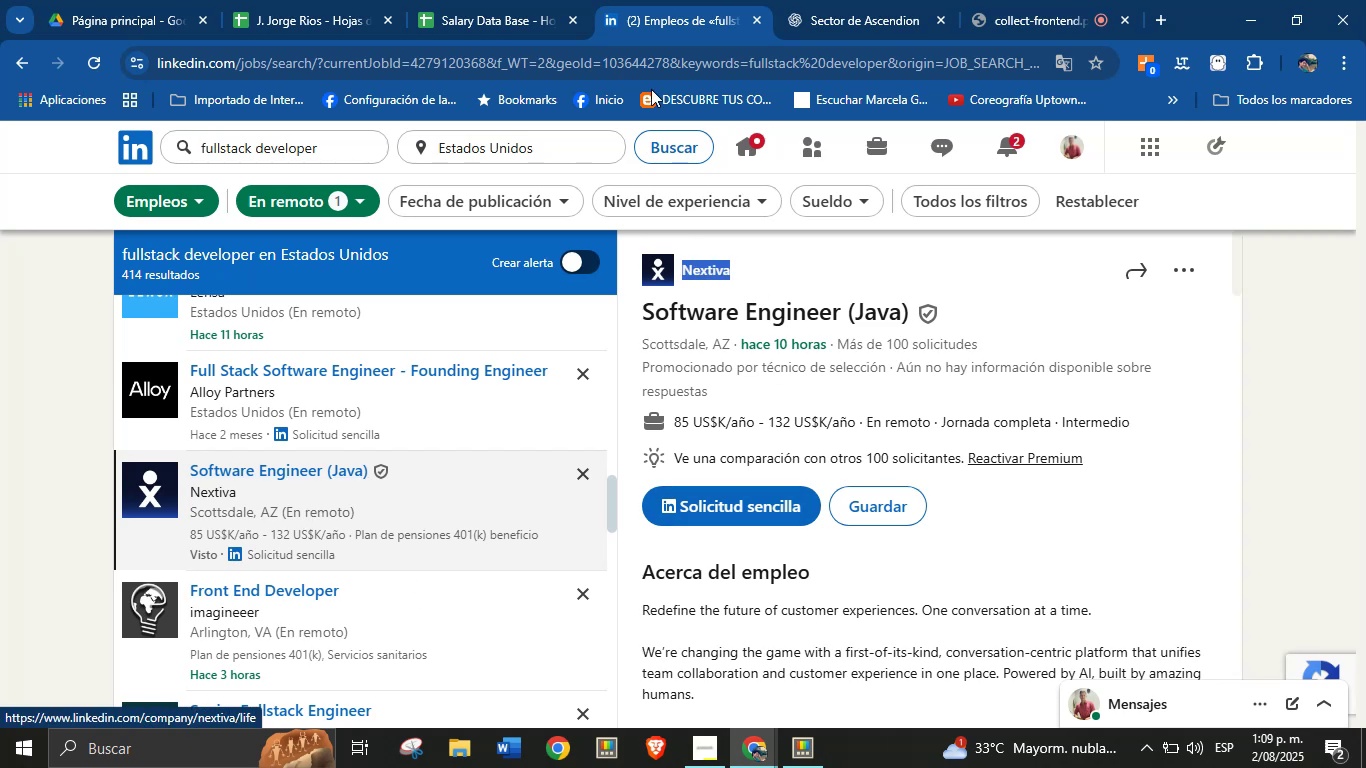 
key(Alt+Control+C)
 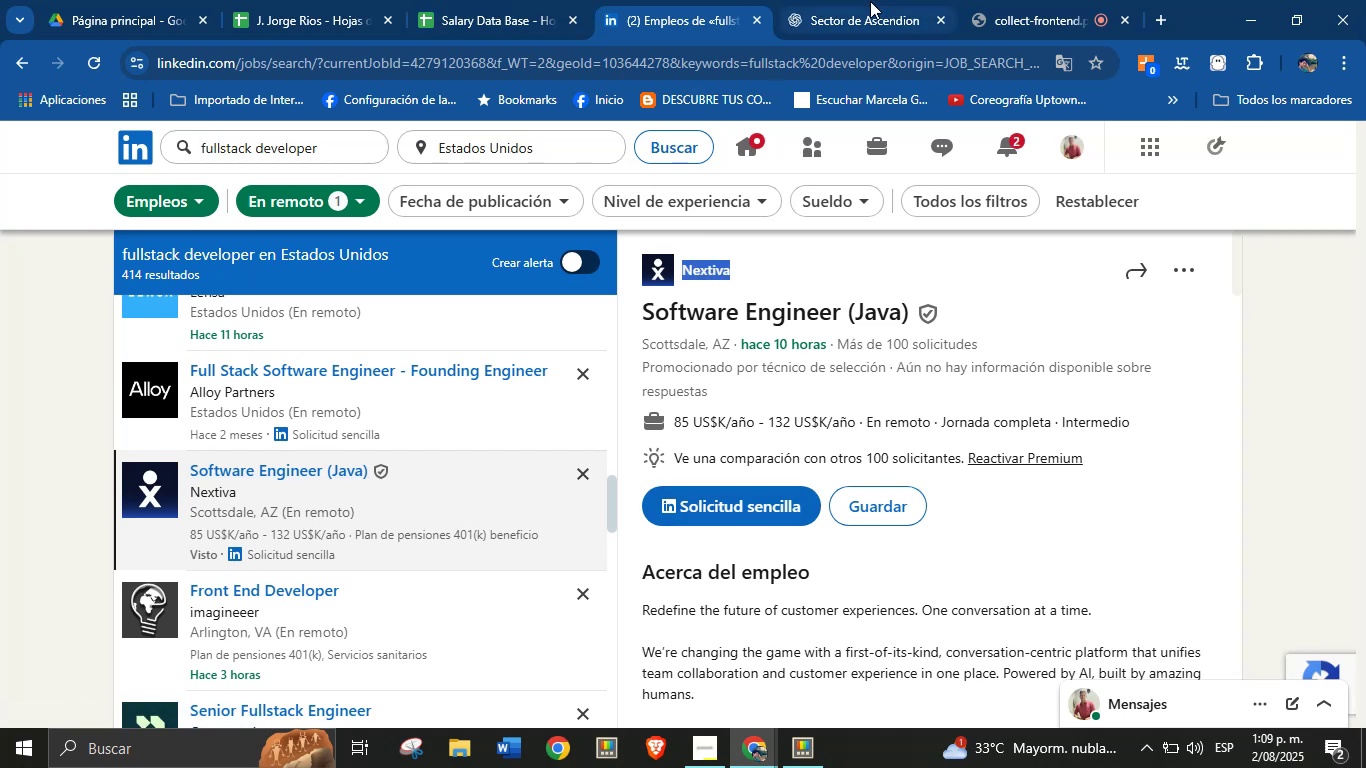 
left_click([494, 0])
 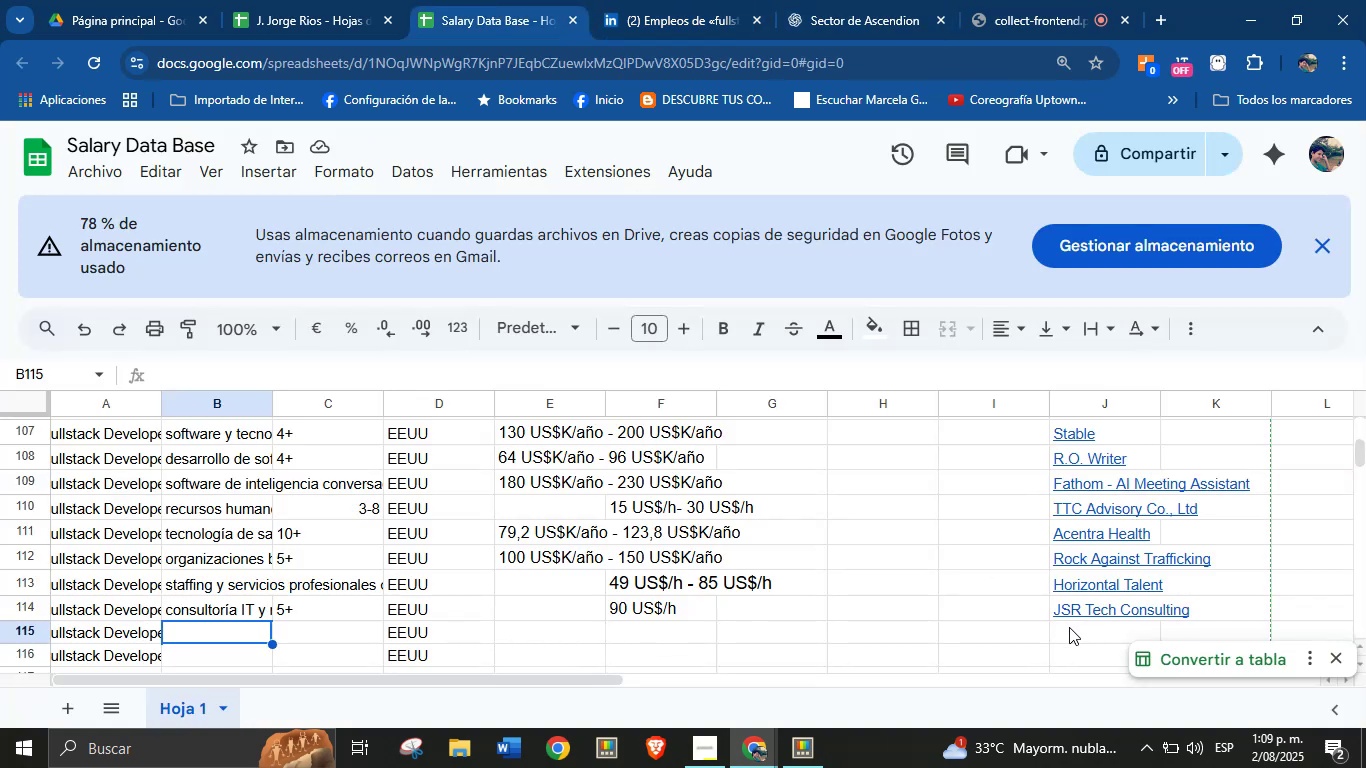 
left_click([1089, 634])
 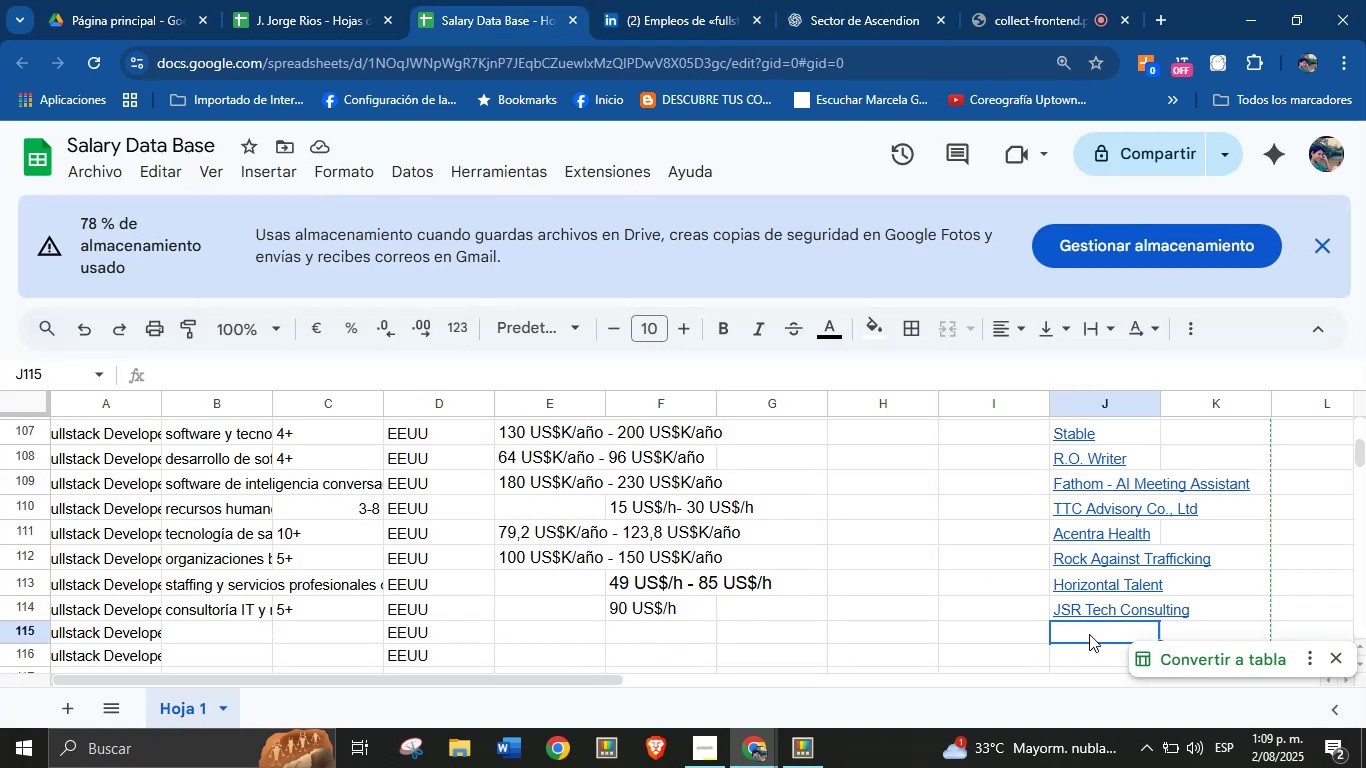 
key(Control+ControlLeft)
 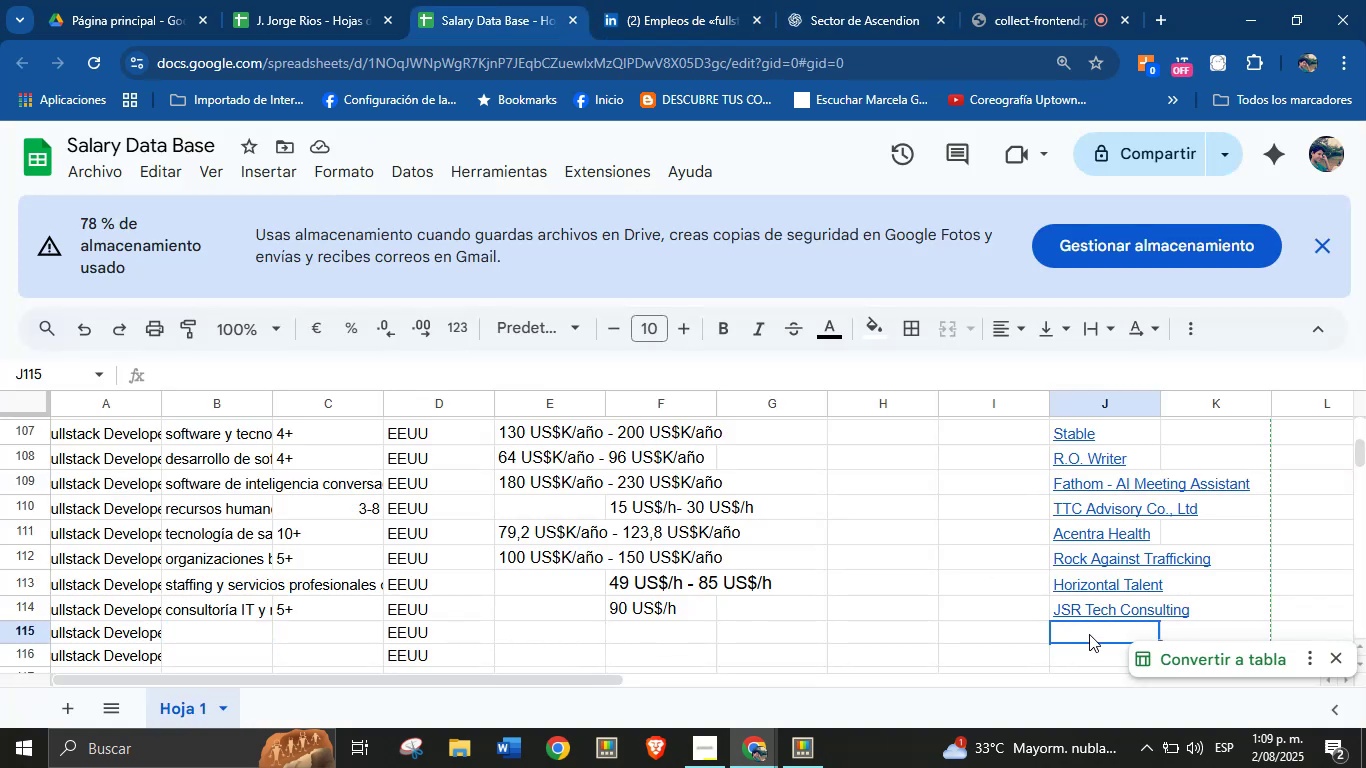 
key(Break)
 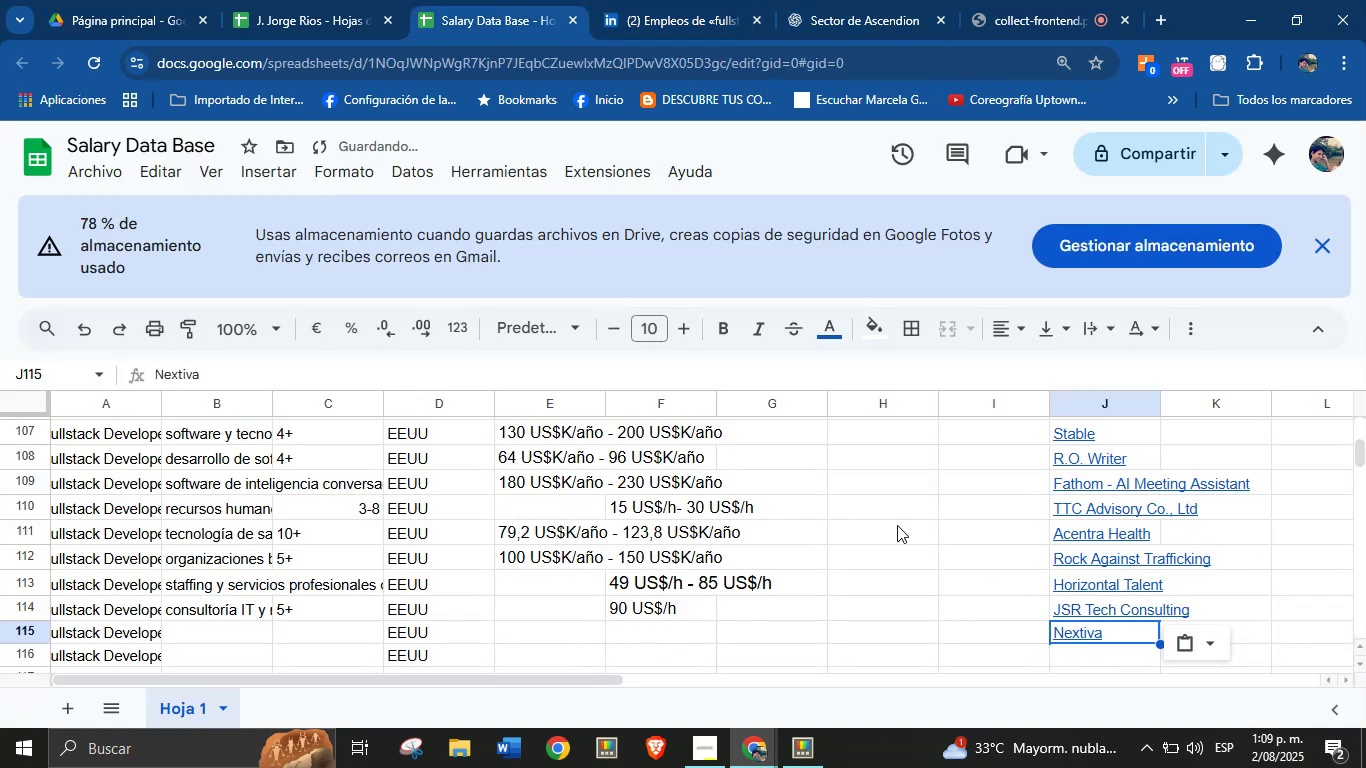 
key(Control+V)
 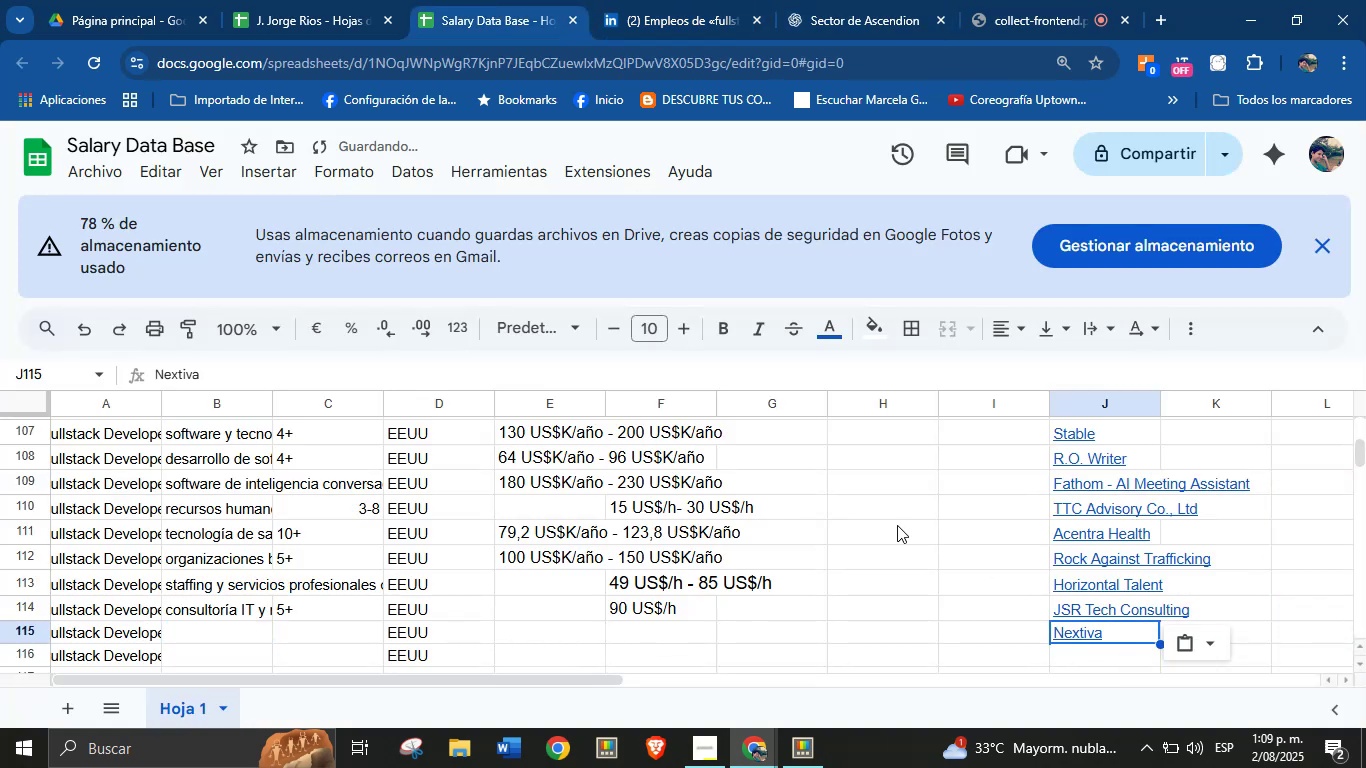 
scroll: coordinate [897, 523], scroll_direction: down, amount: 2.0
 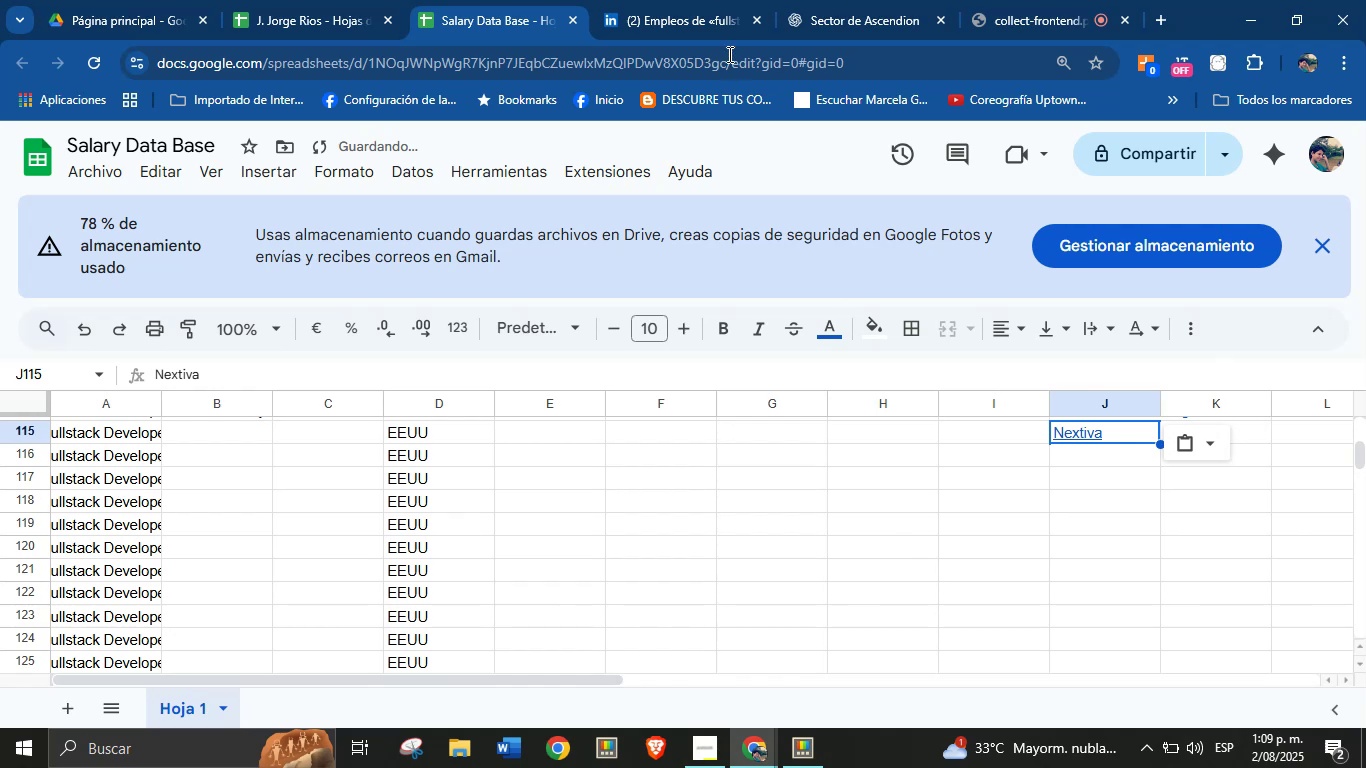 
left_click([703, 0])
 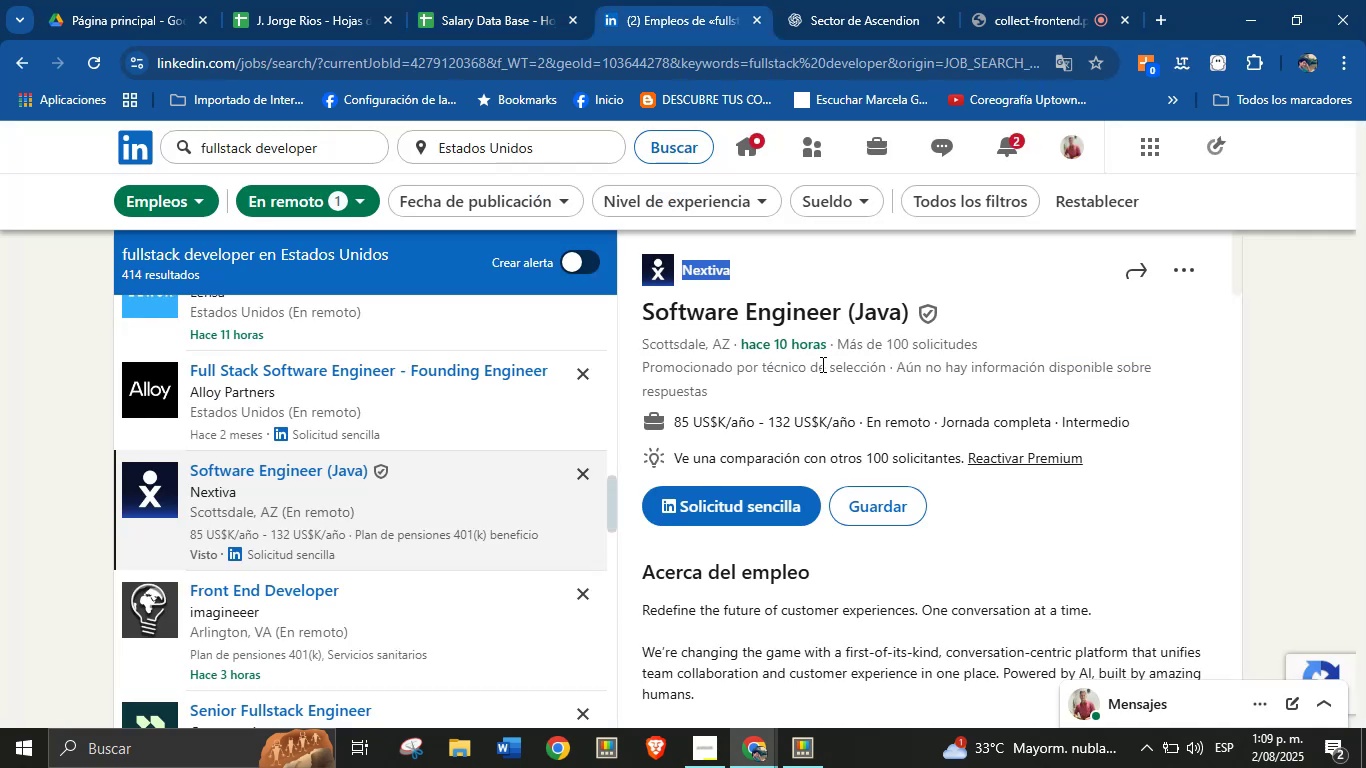 
left_click([835, 379])
 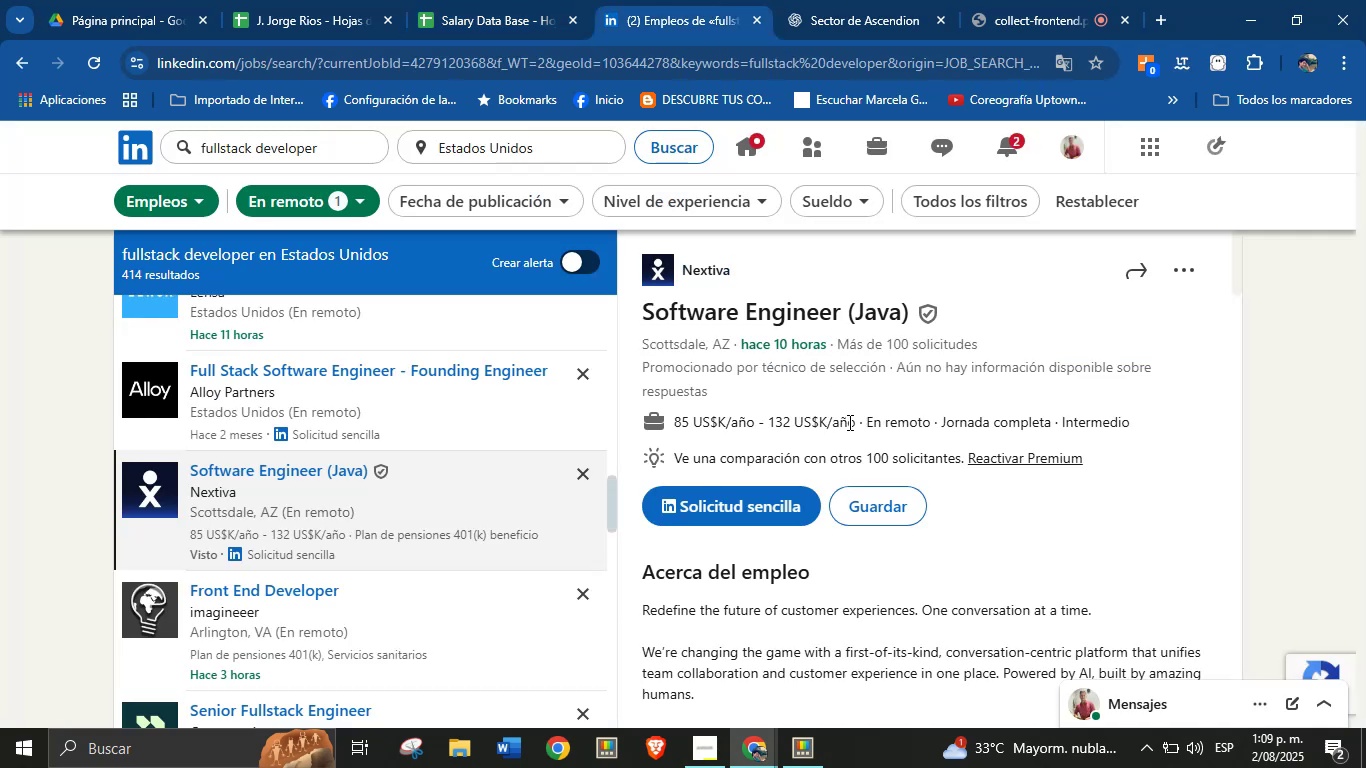 
left_click_drag(start_coordinate=[856, 425], to_coordinate=[672, 428])
 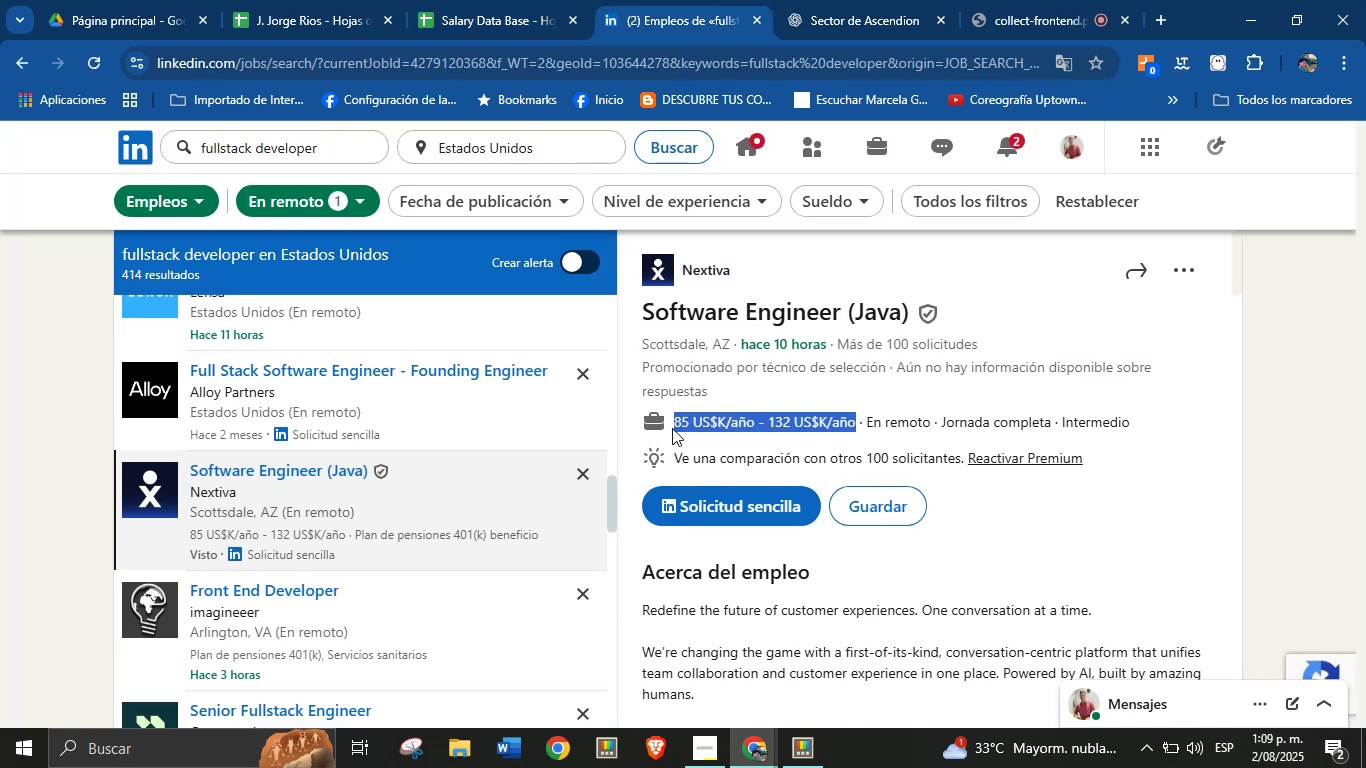 
key(Alt+AltLeft)
 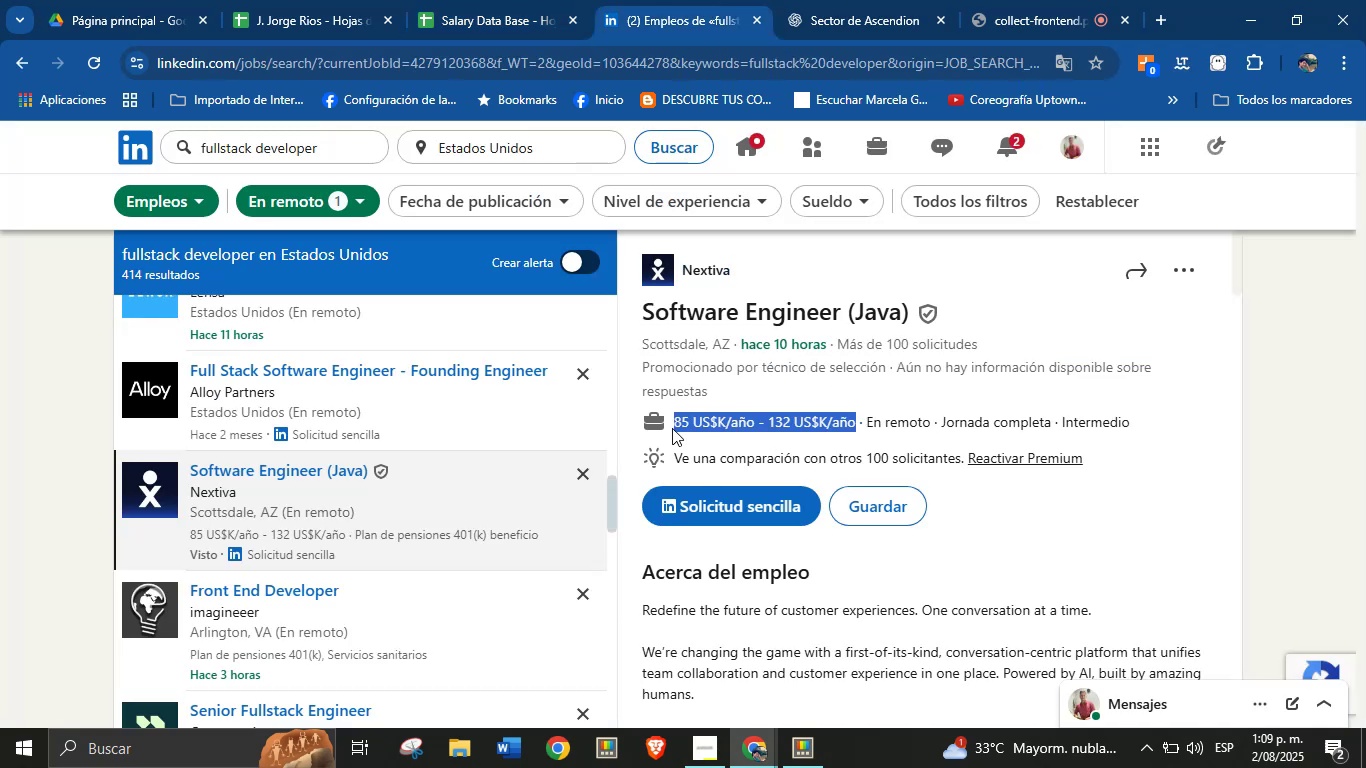 
key(Alt+Control+ControlLeft)
 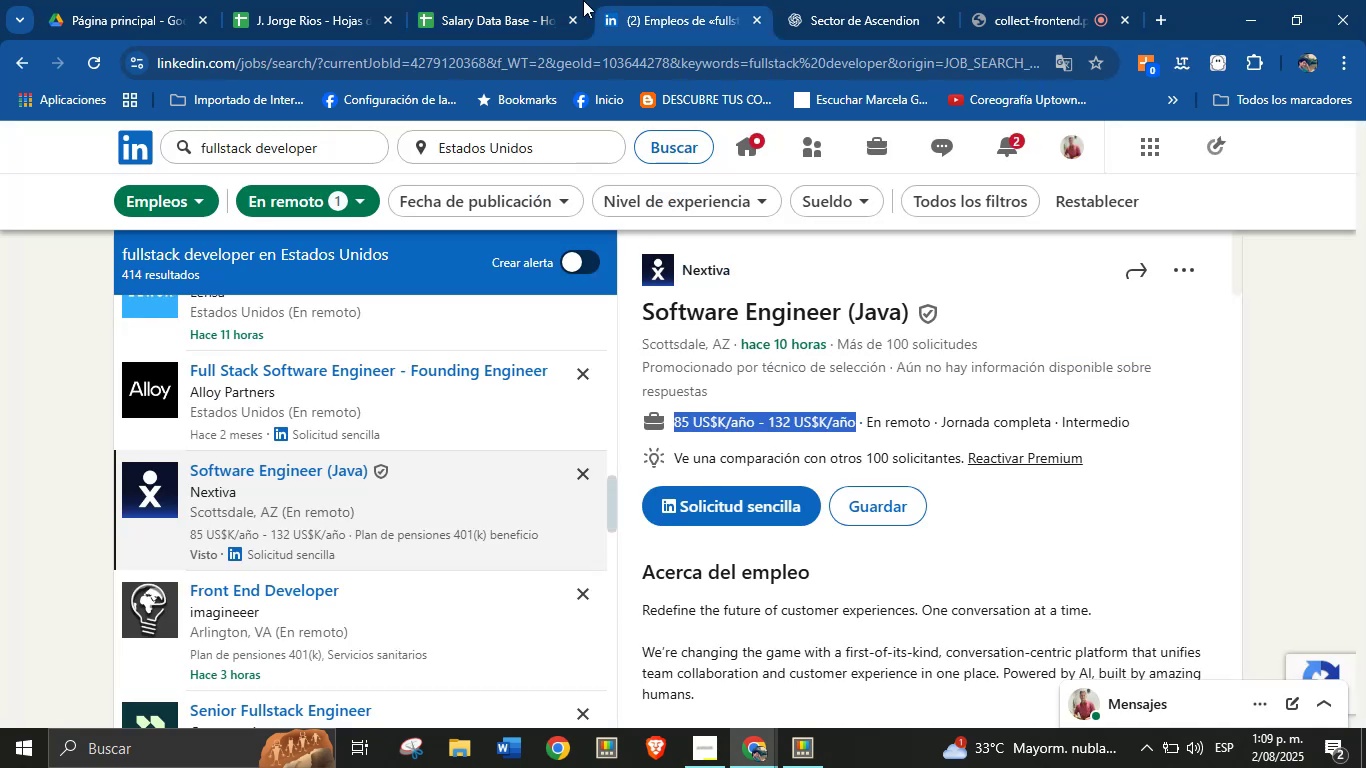 
key(Alt+Control+C)
 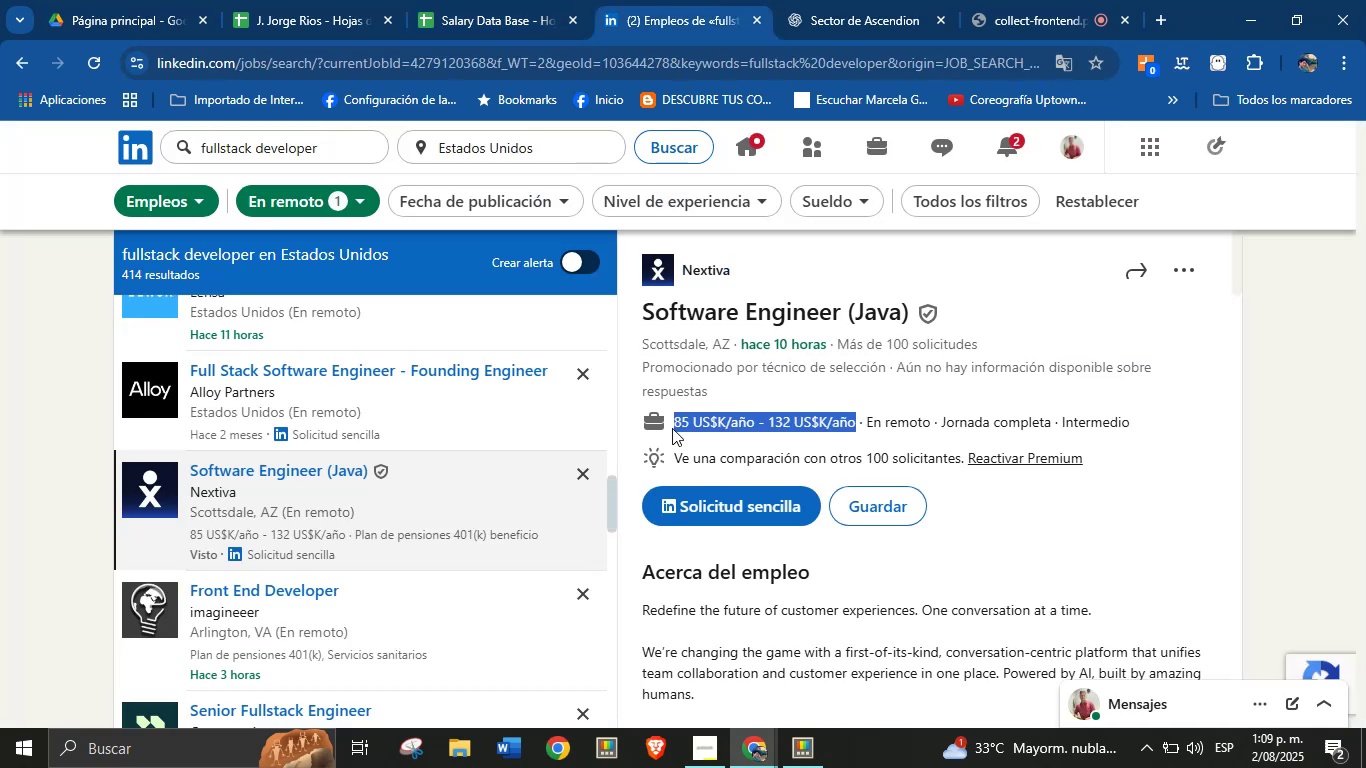 
left_click([538, 0])
 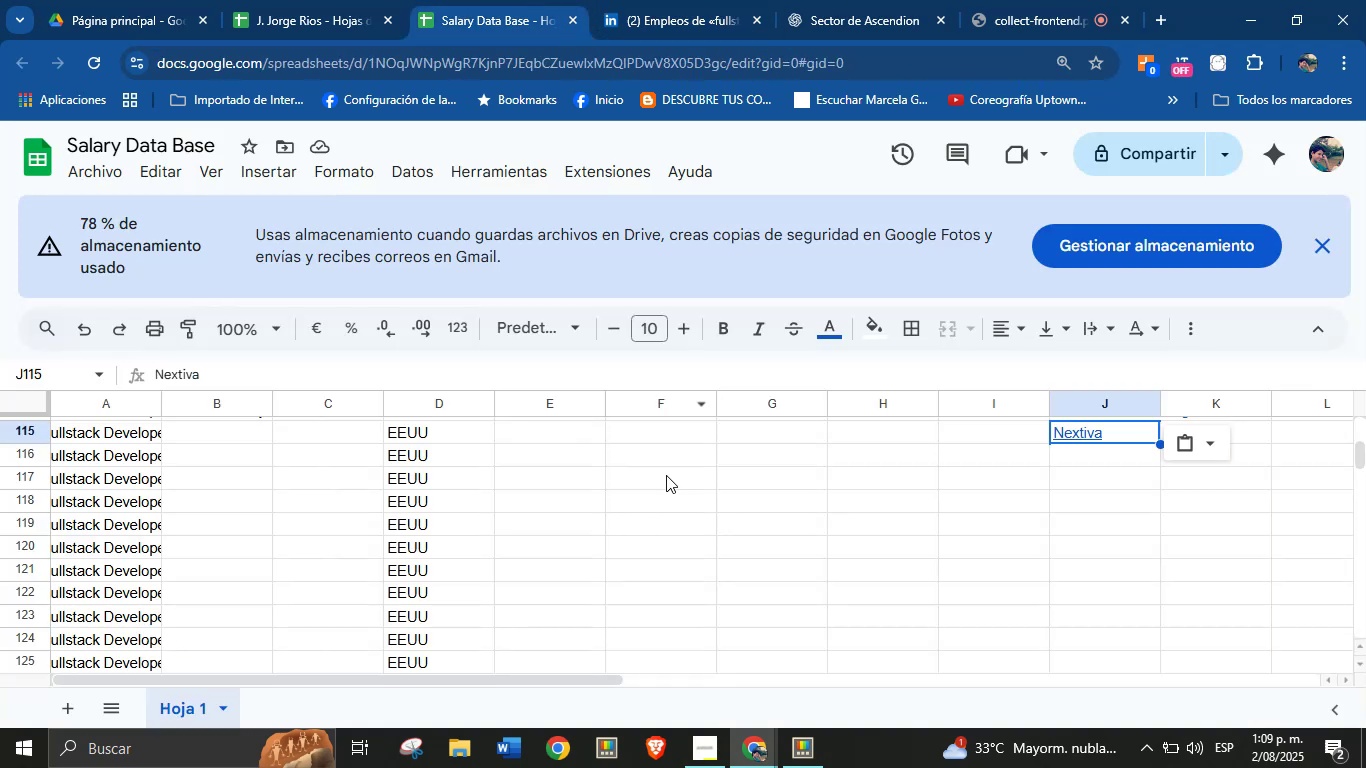 
scroll: coordinate [614, 495], scroll_direction: up, amount: 1.0
 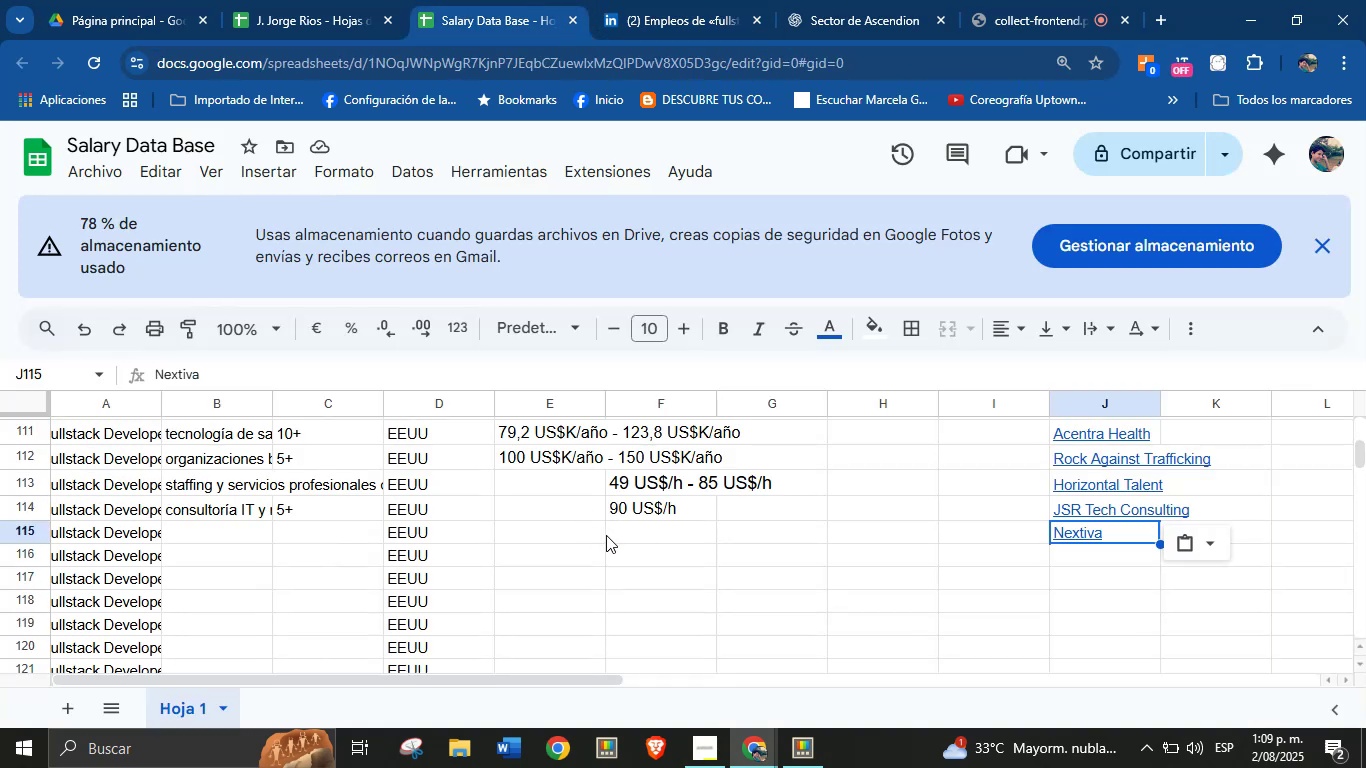 
left_click([576, 542])
 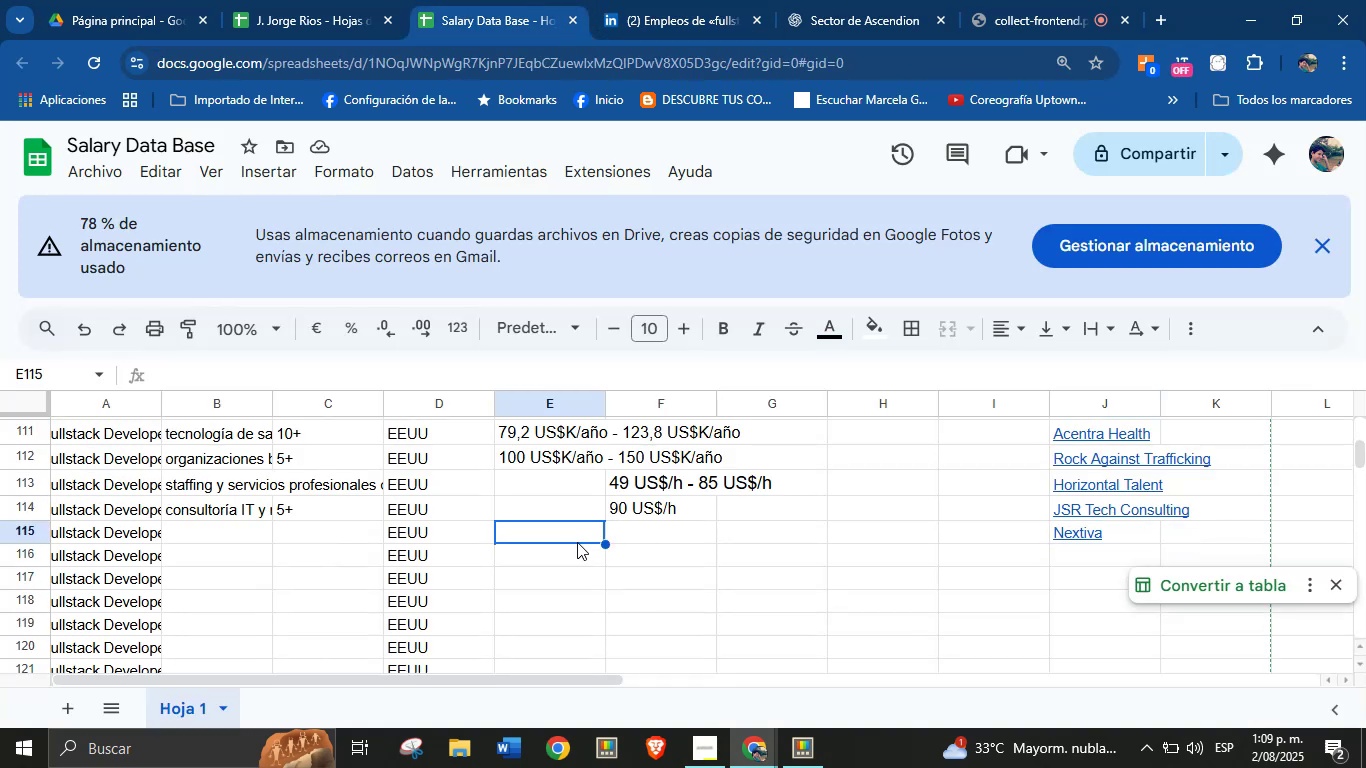 
key(Break)
 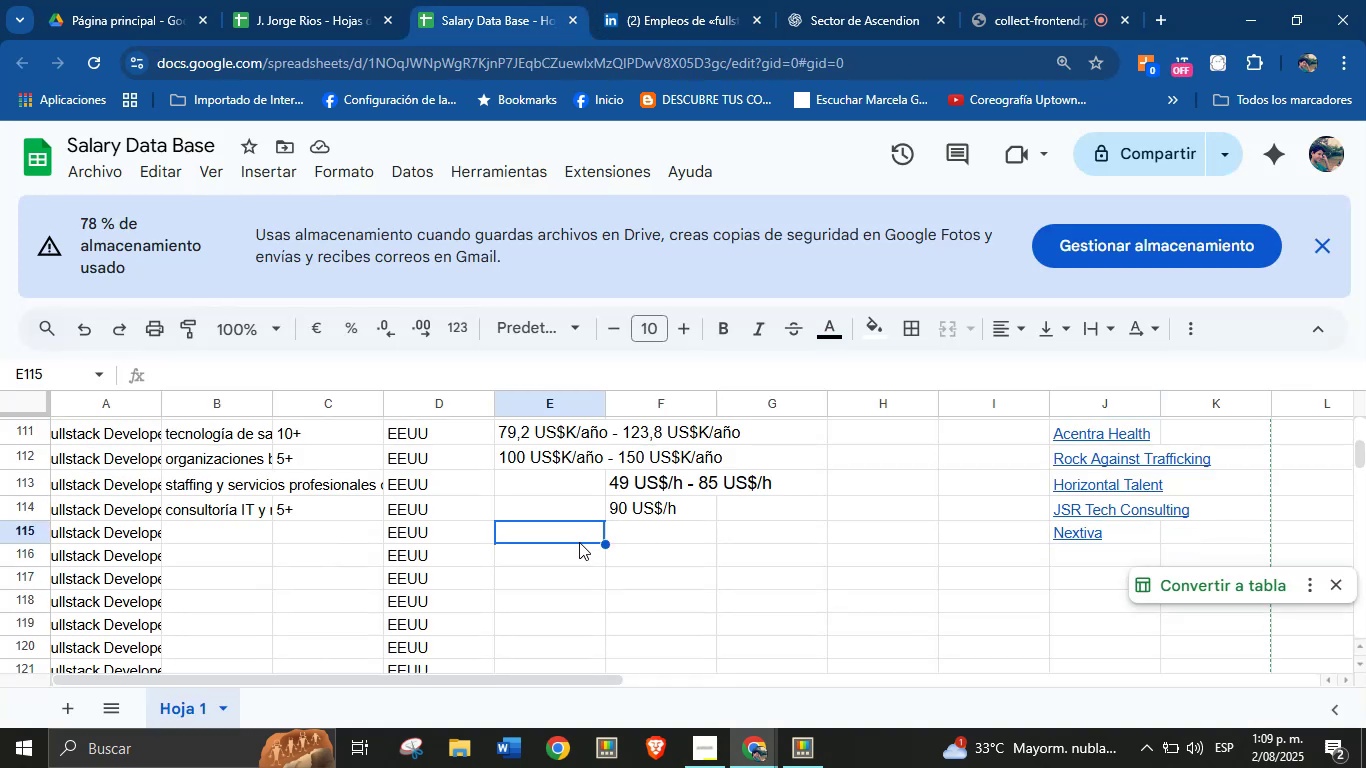 
key(Control+ControlLeft)
 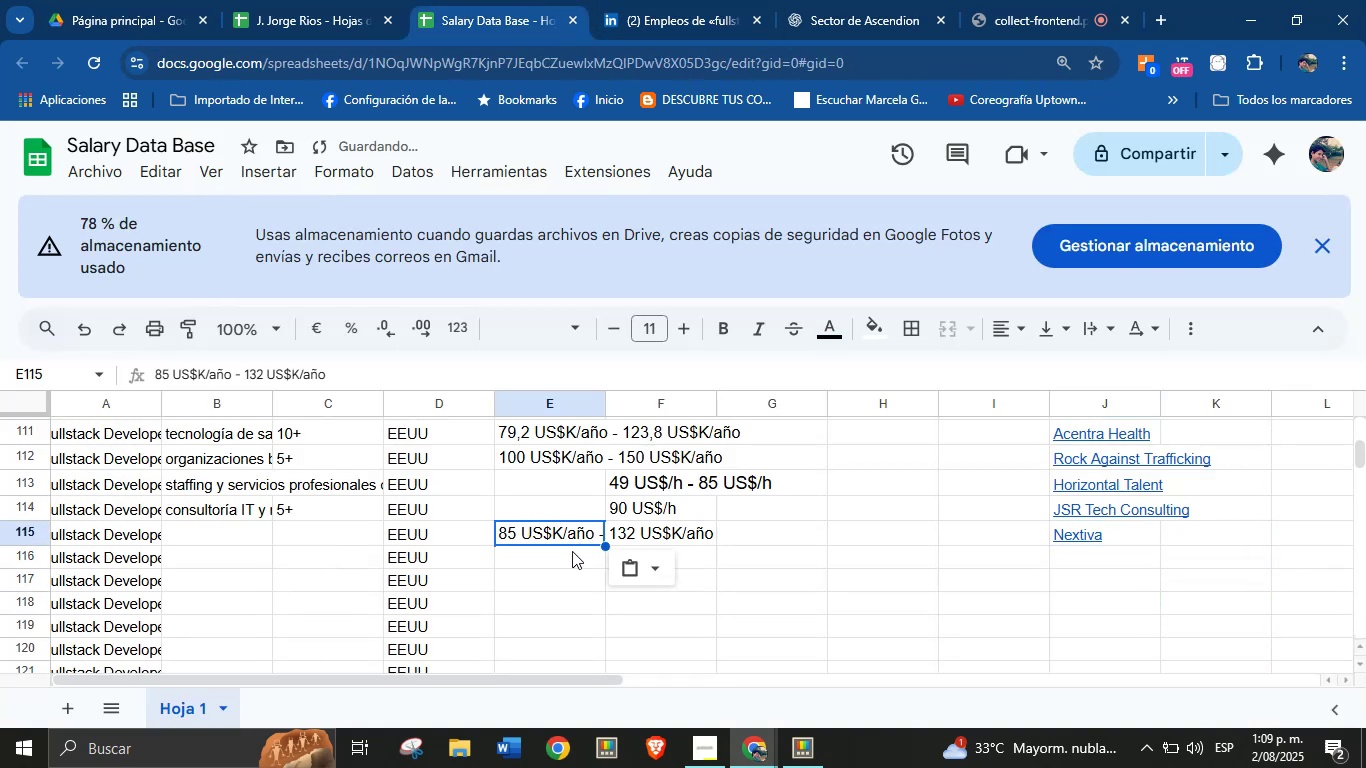 
key(Control+V)
 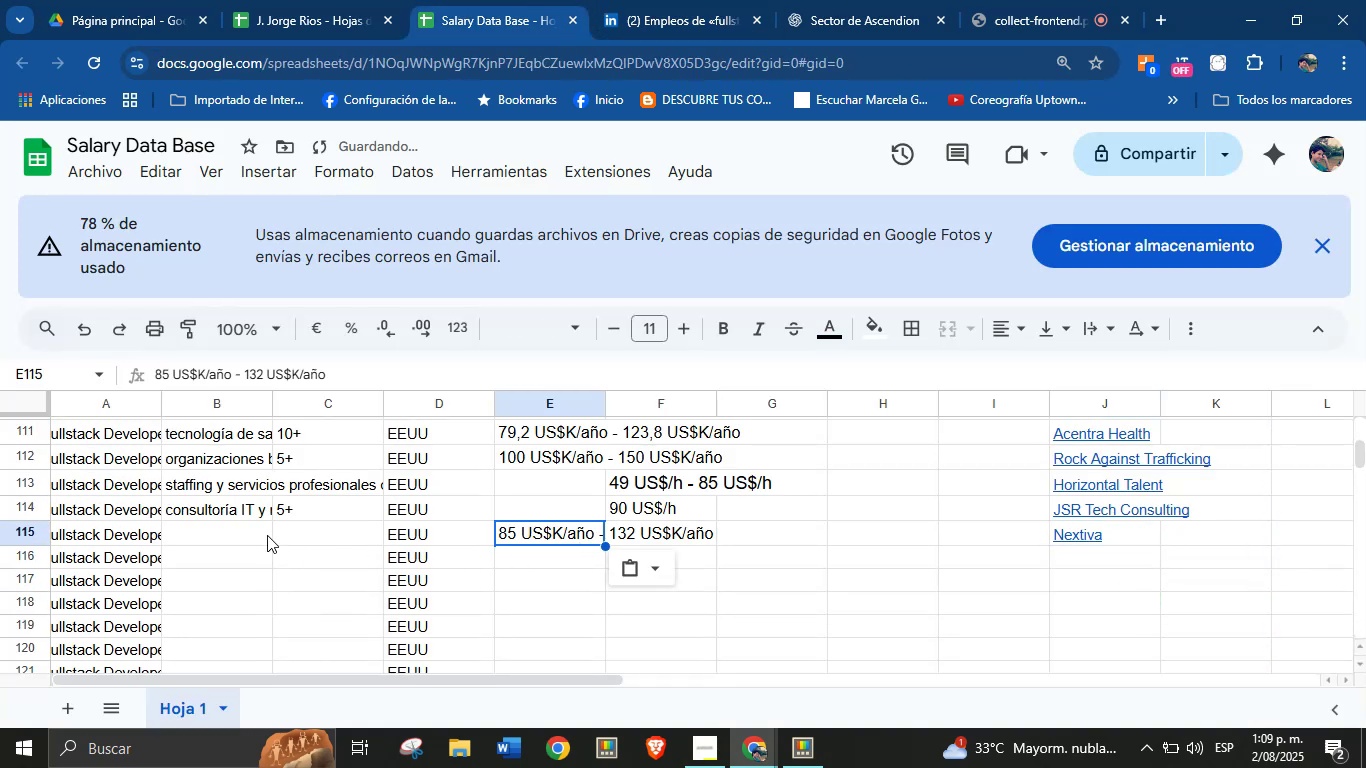 
left_click([229, 534])
 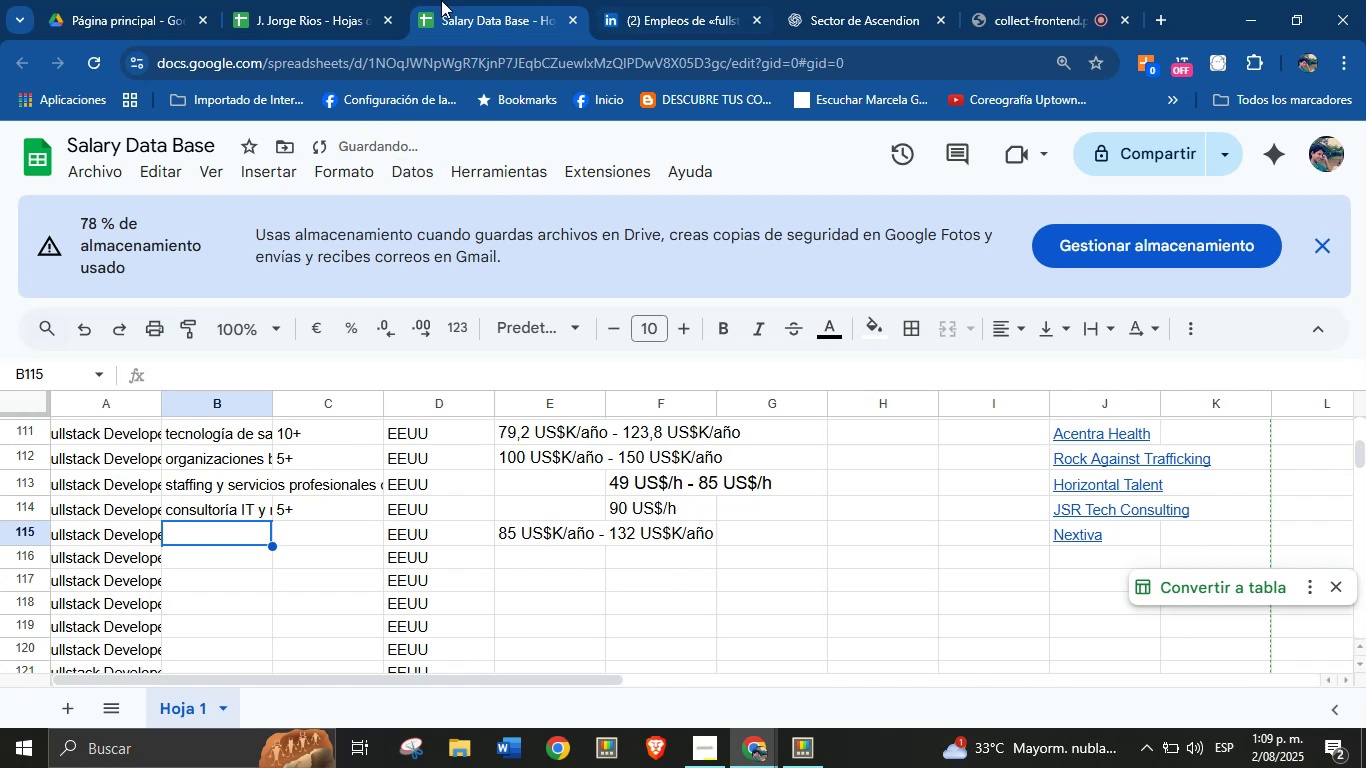 
mouse_move([370, 16])
 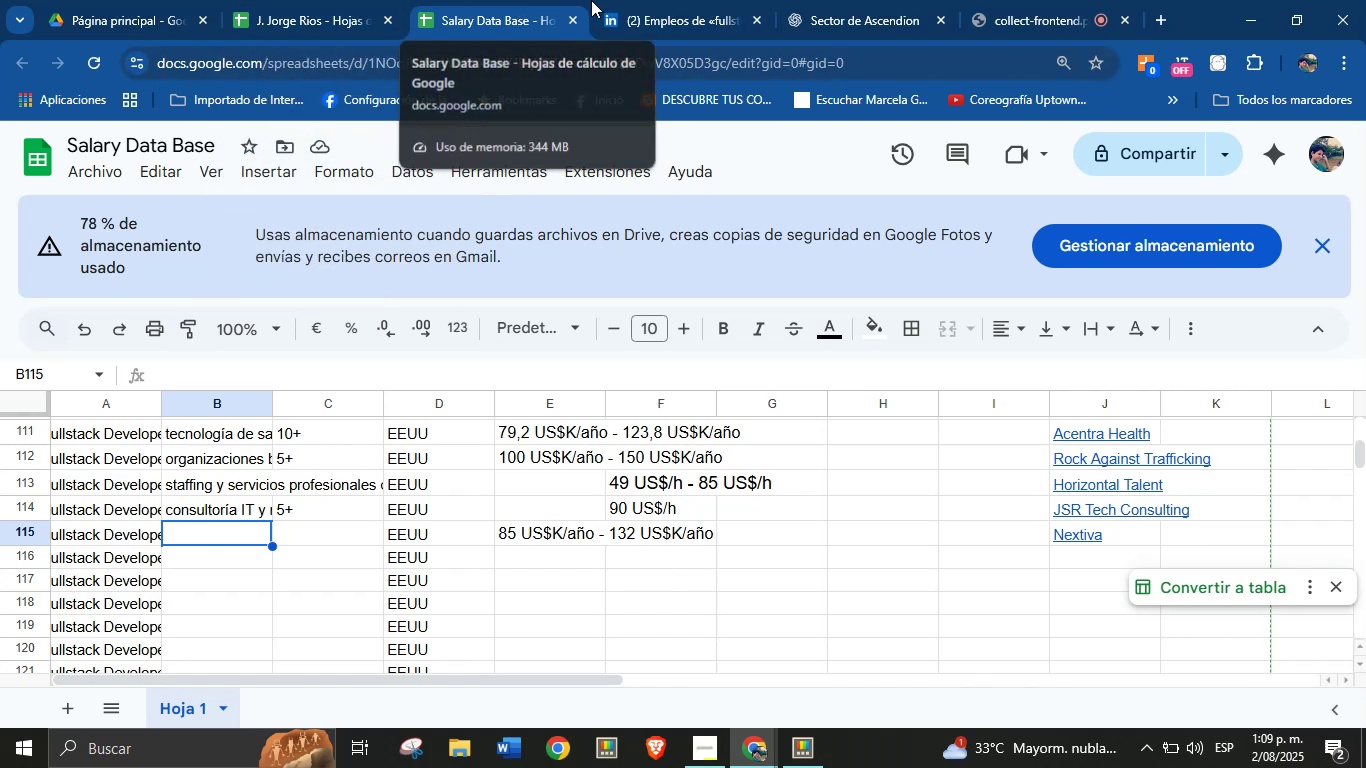 
left_click([668, 0])
 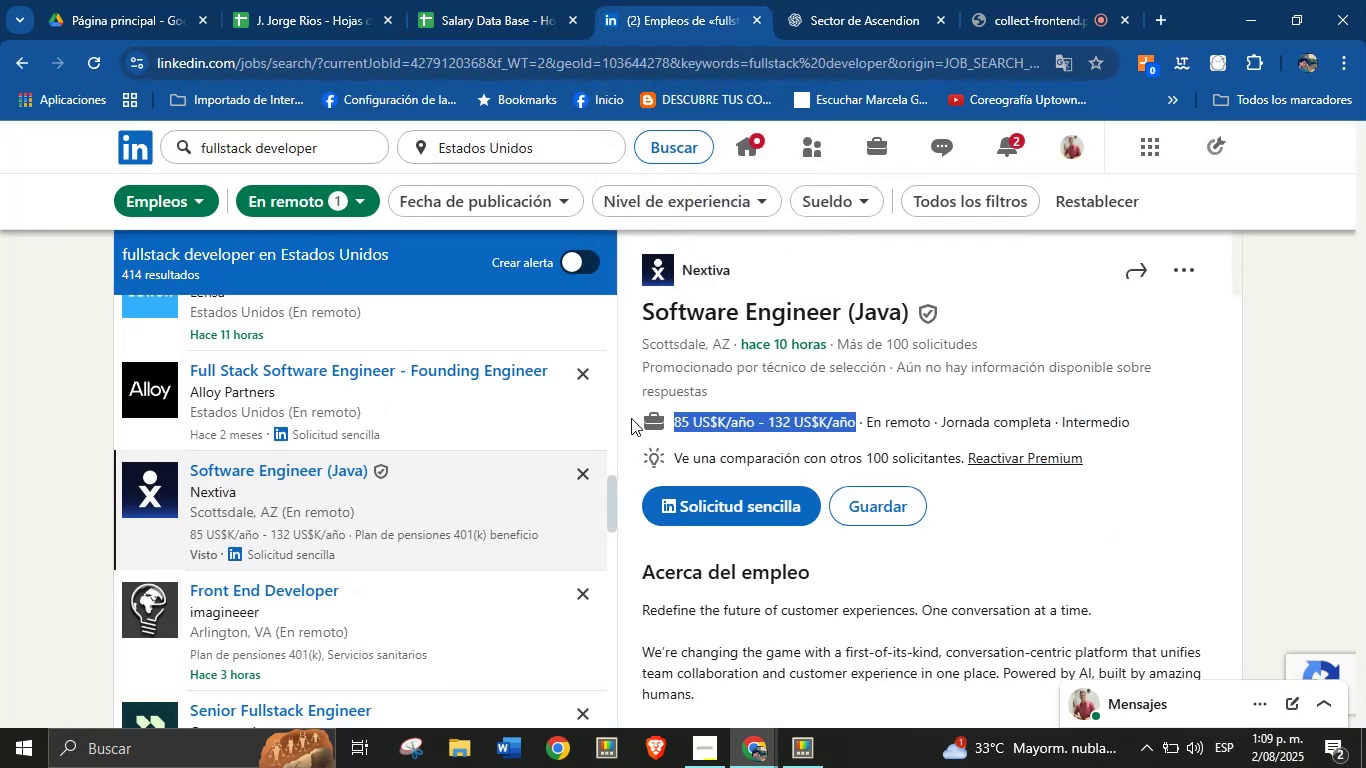 
scroll: coordinate [795, 544], scroll_direction: down, amount: 3.0
 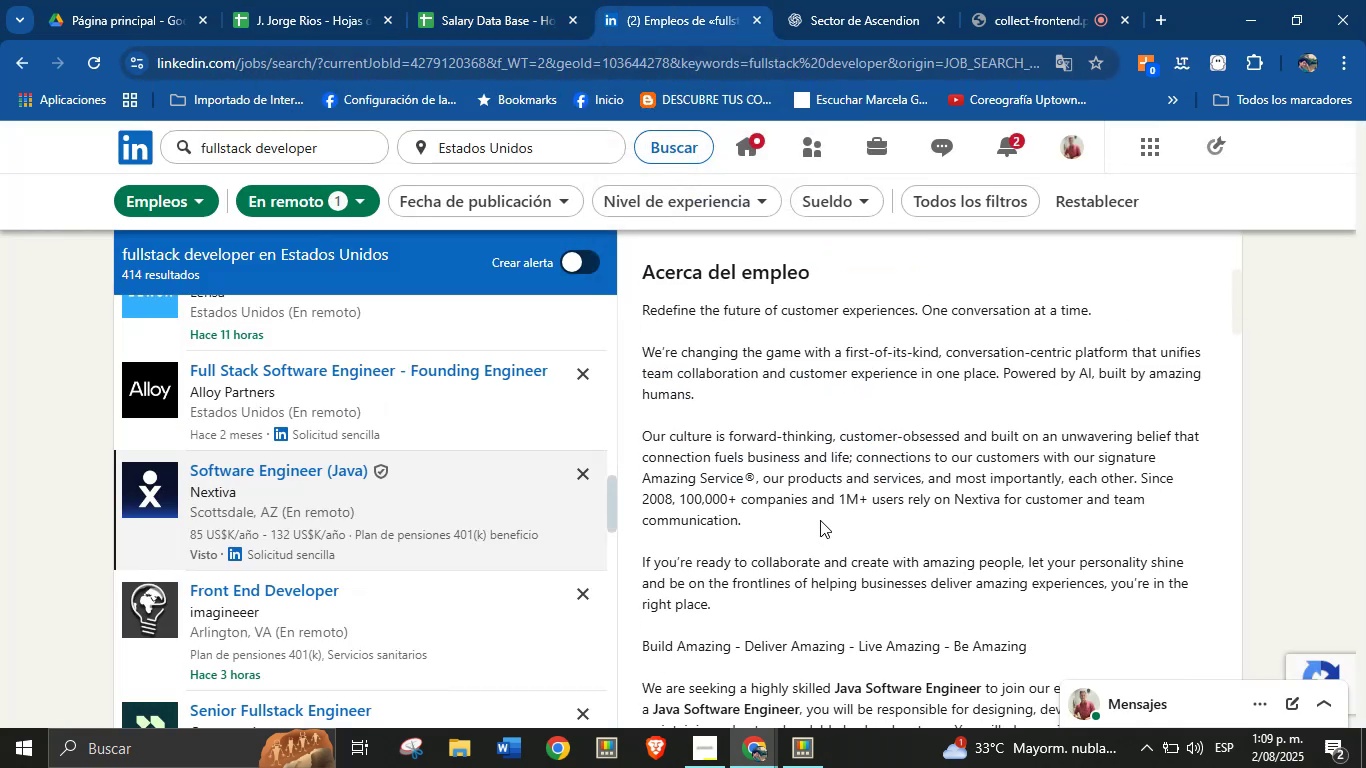 
left_click([831, 494])
 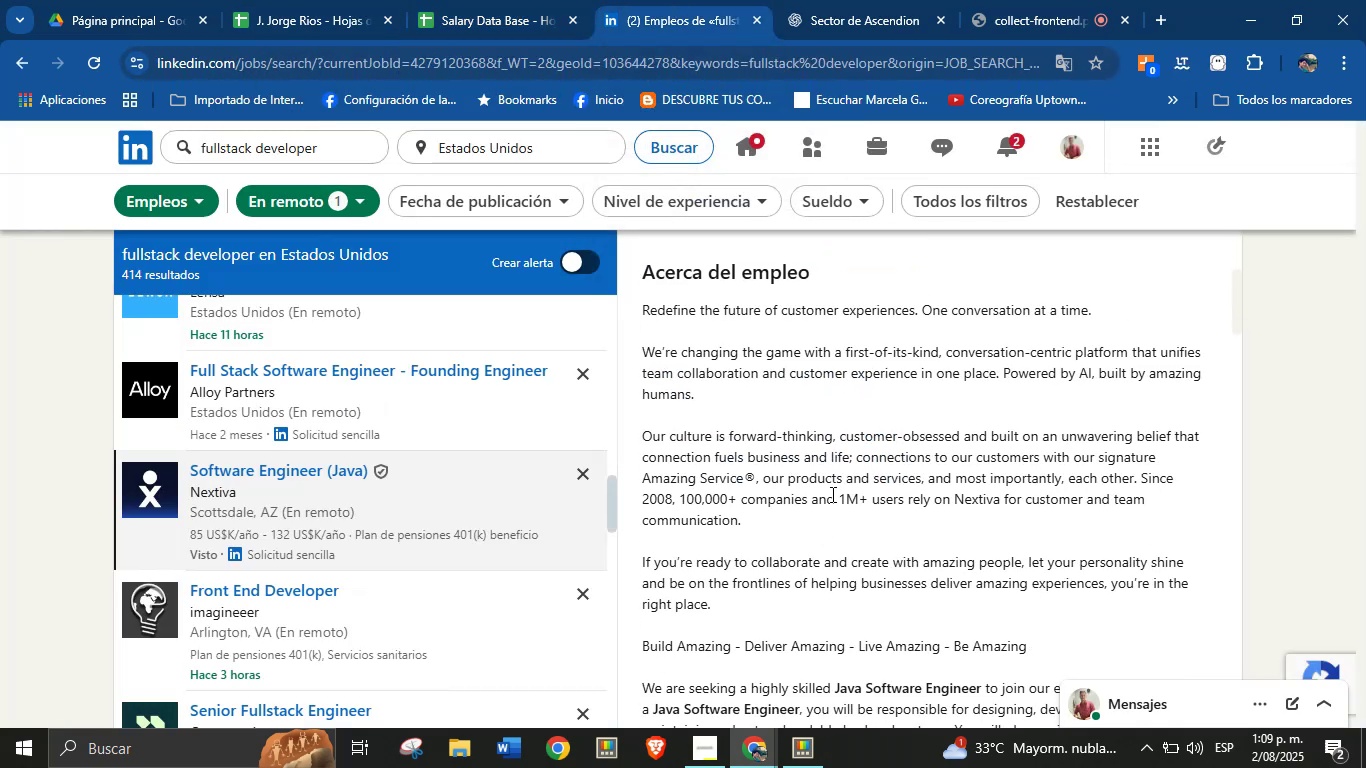 
scroll: coordinate [790, 517], scroll_direction: down, amount: 15.0
 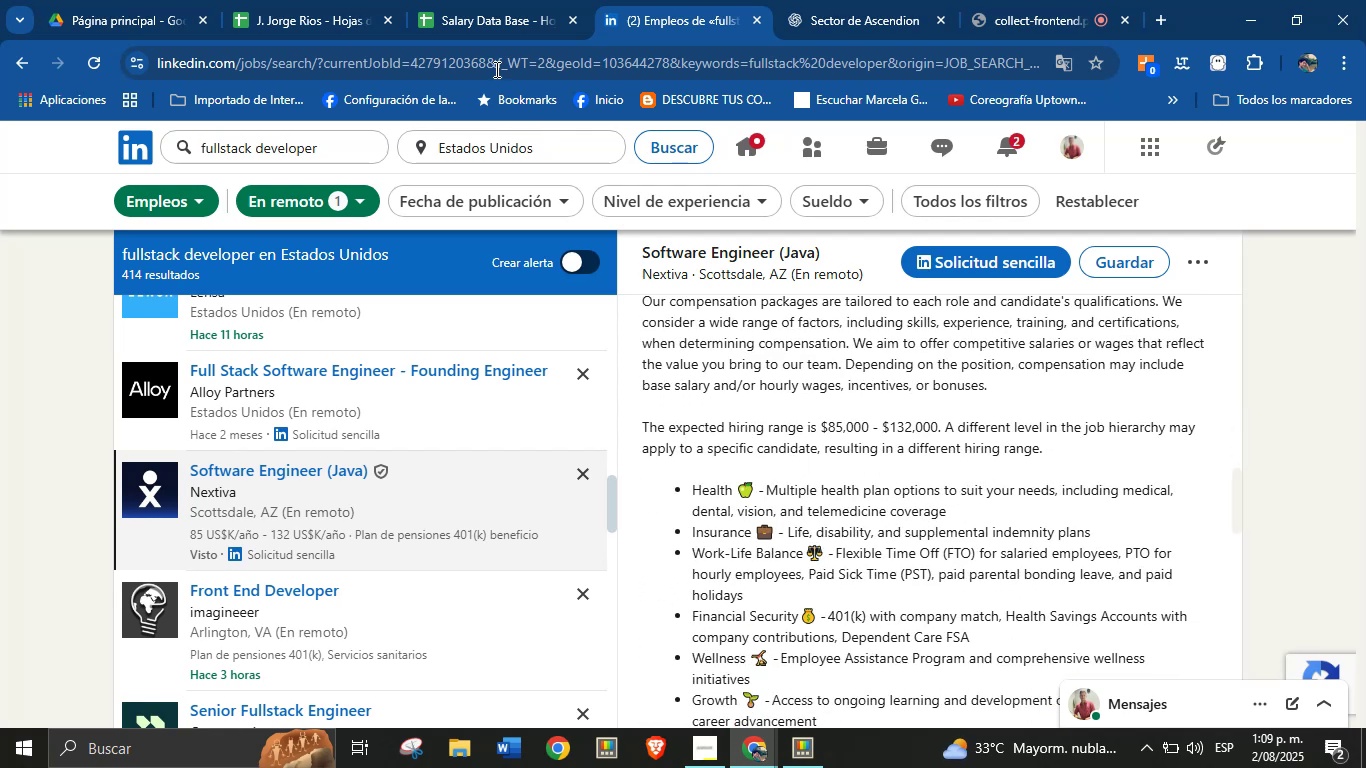 
left_click([495, 0])
 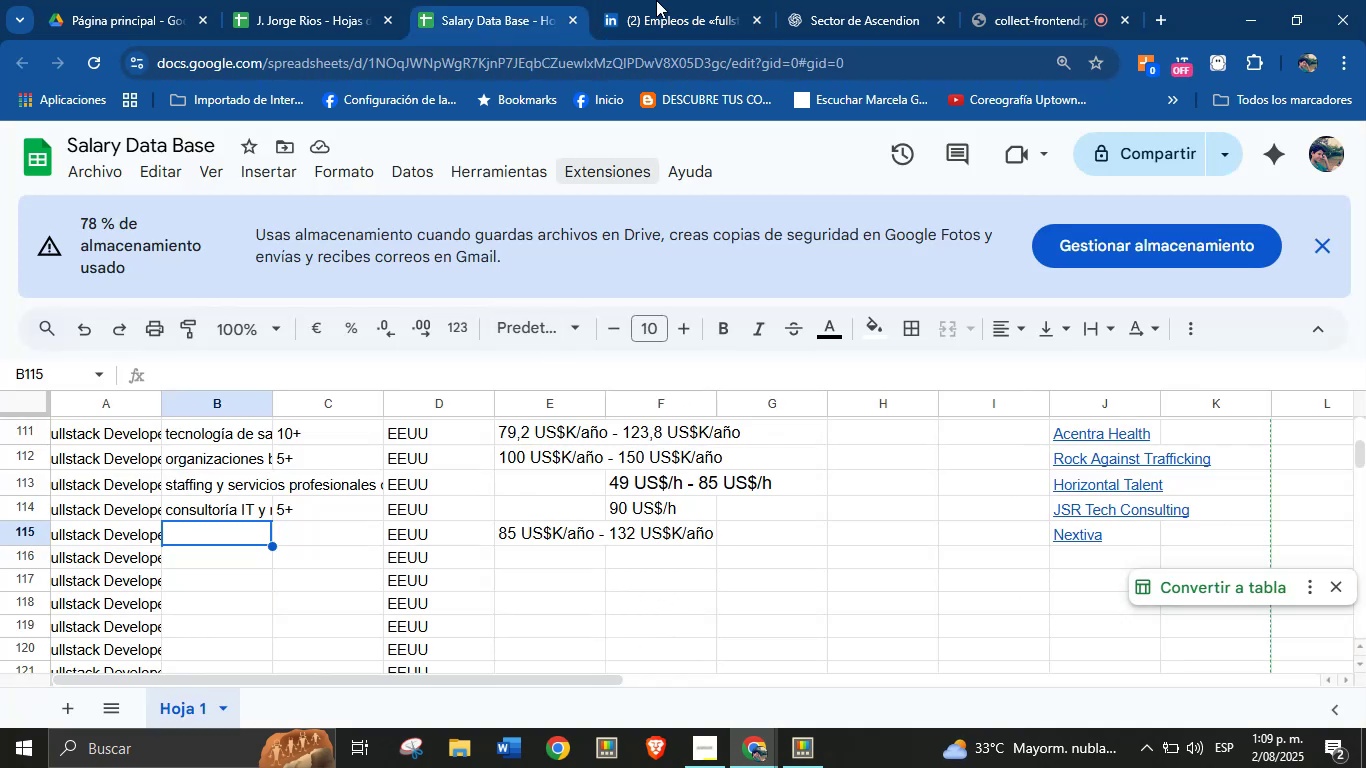 
left_click([664, 0])
 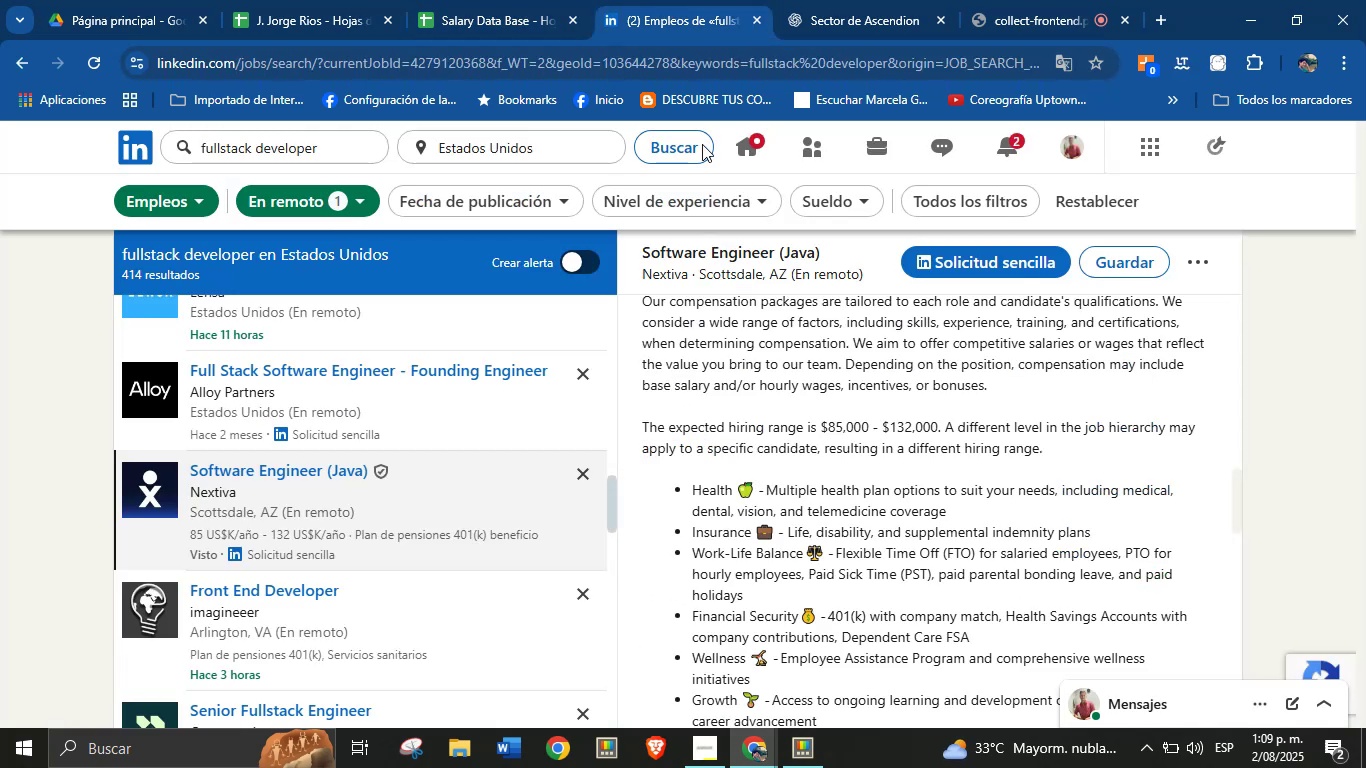 
scroll: coordinate [775, 388], scroll_direction: up, amount: 19.0
 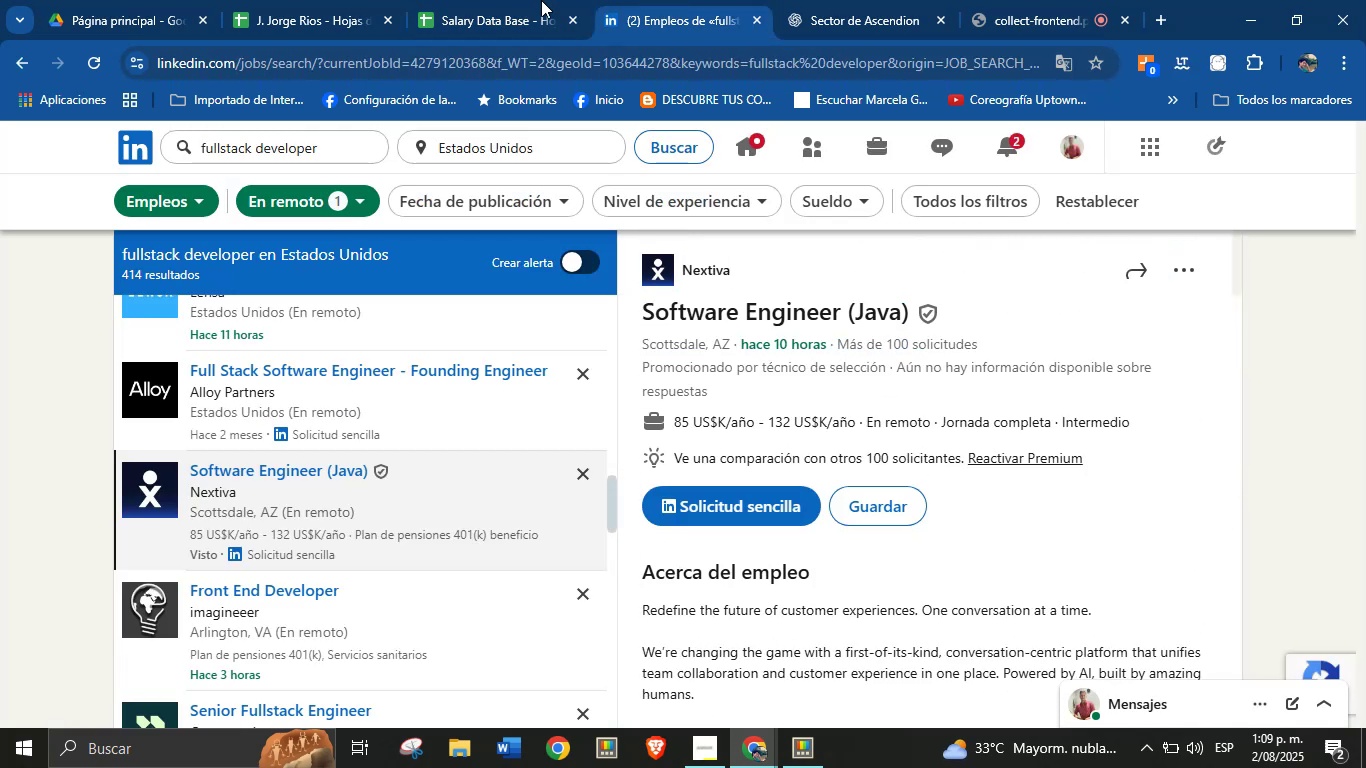 
left_click([527, 0])
 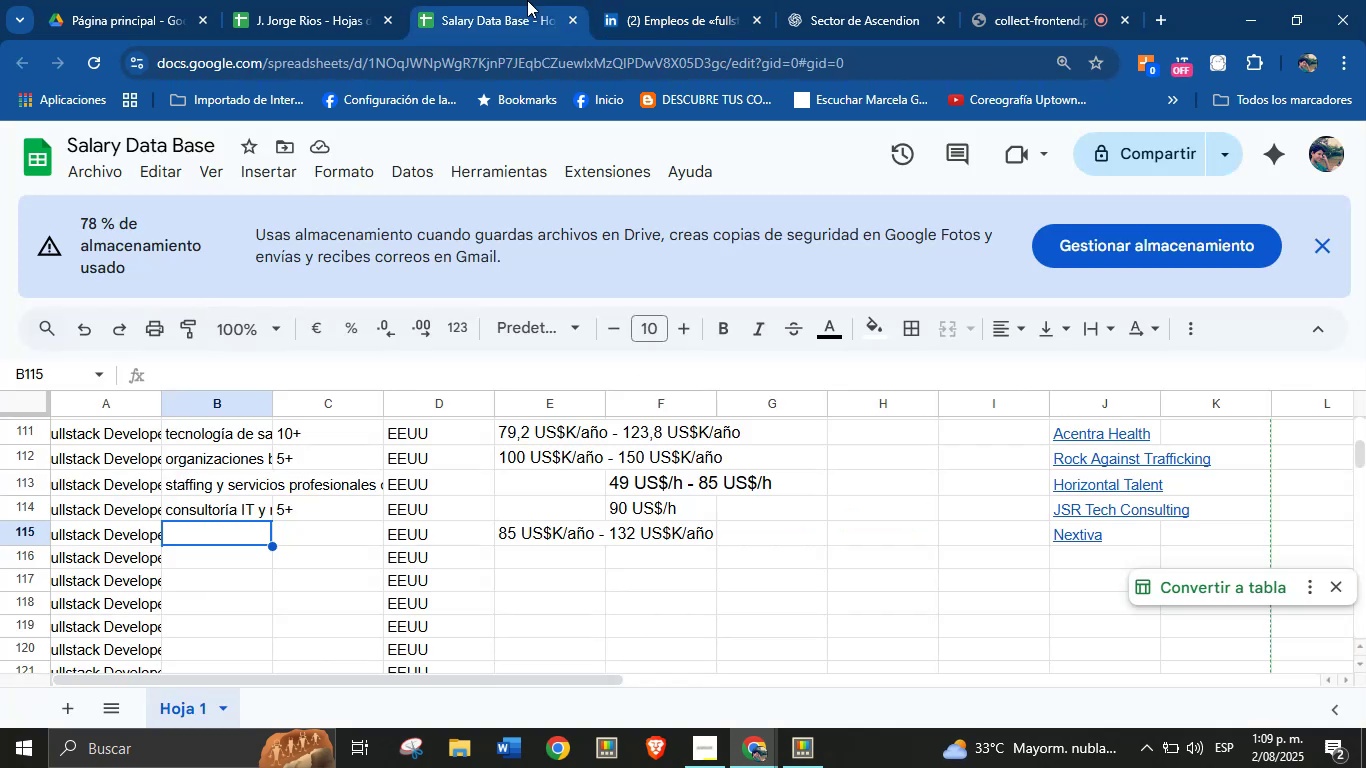 
left_click([623, 0])
 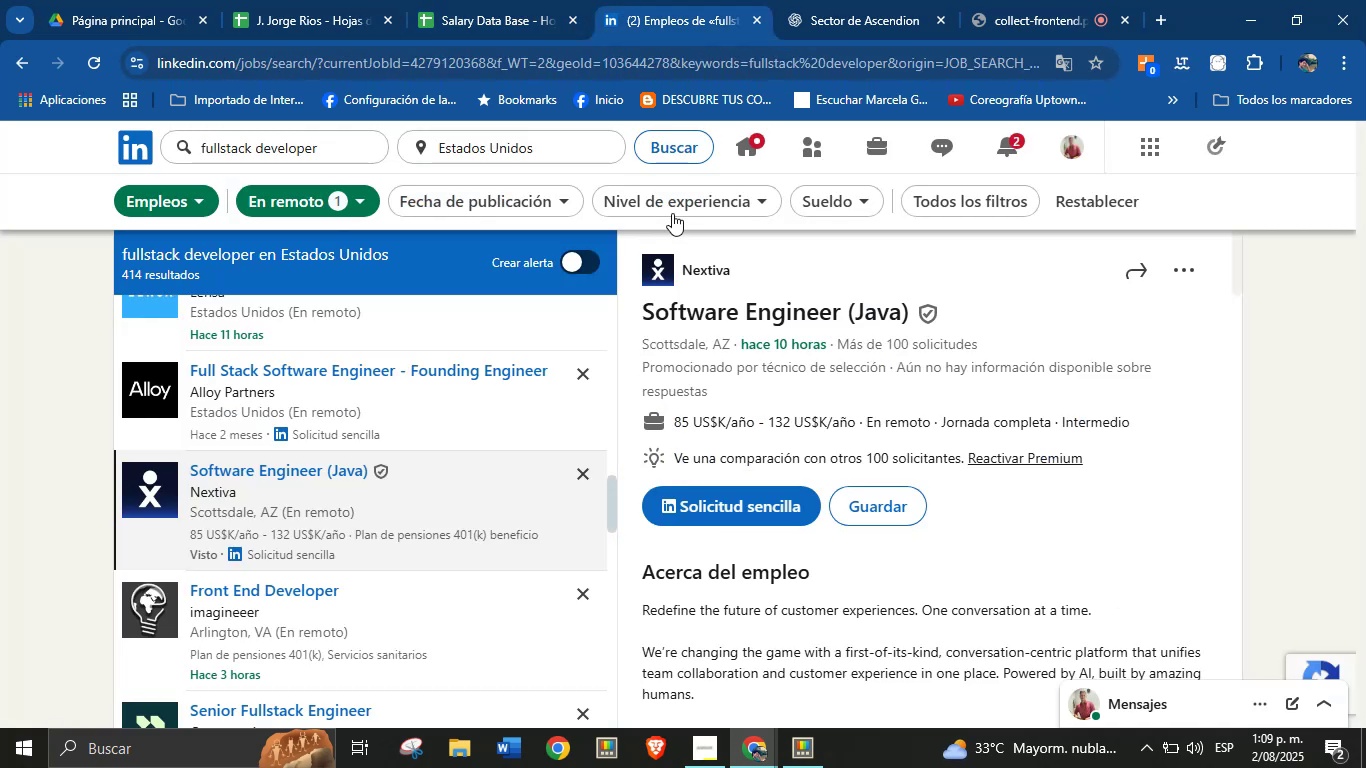 
scroll: coordinate [754, 486], scroll_direction: up, amount: 3.0
 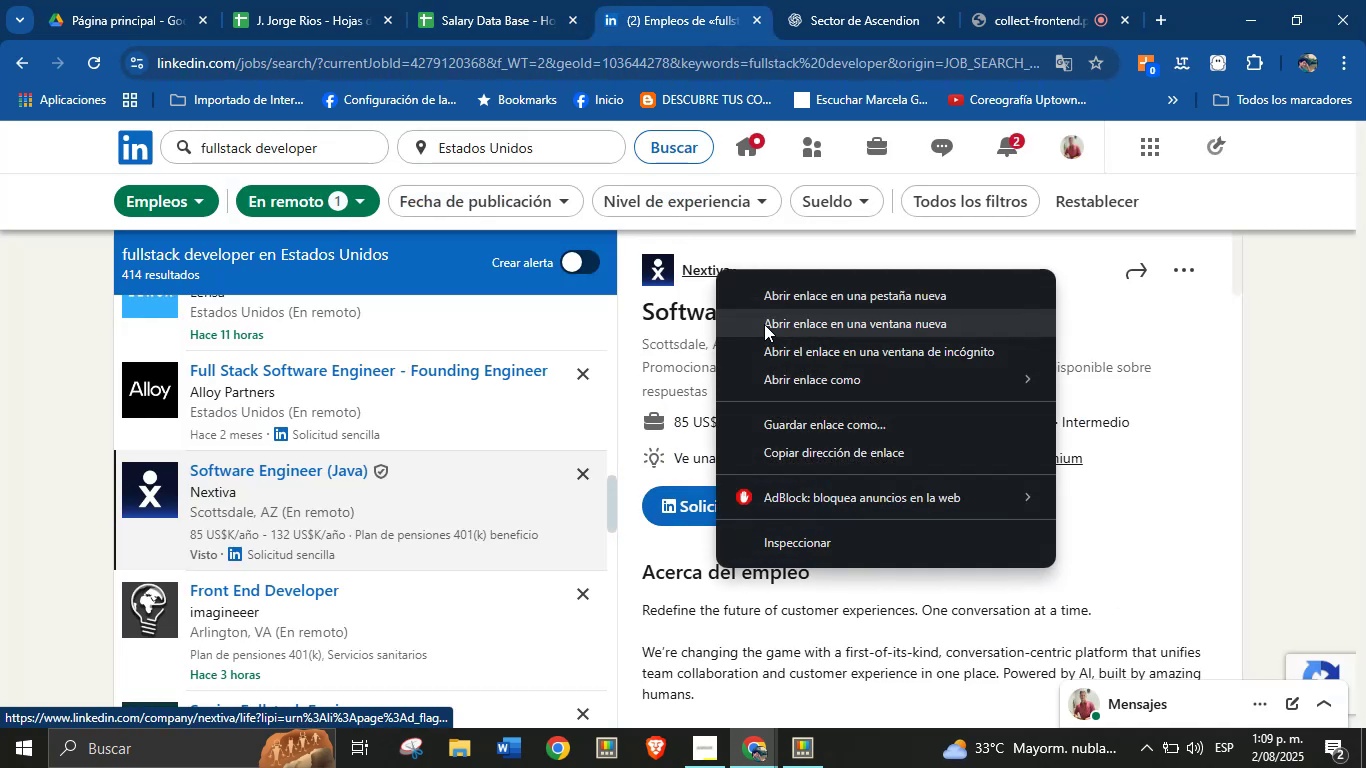 
left_click([825, 451])
 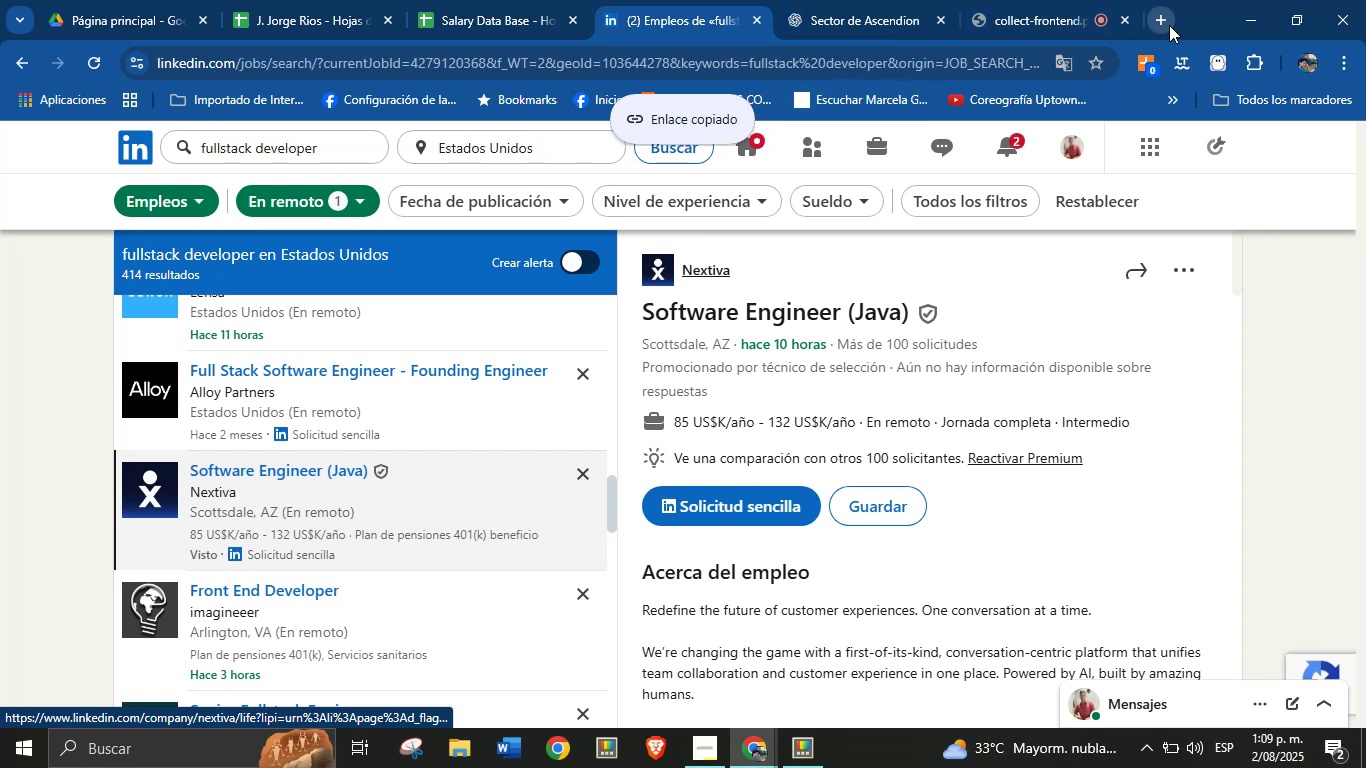 
left_click([901, 0])
 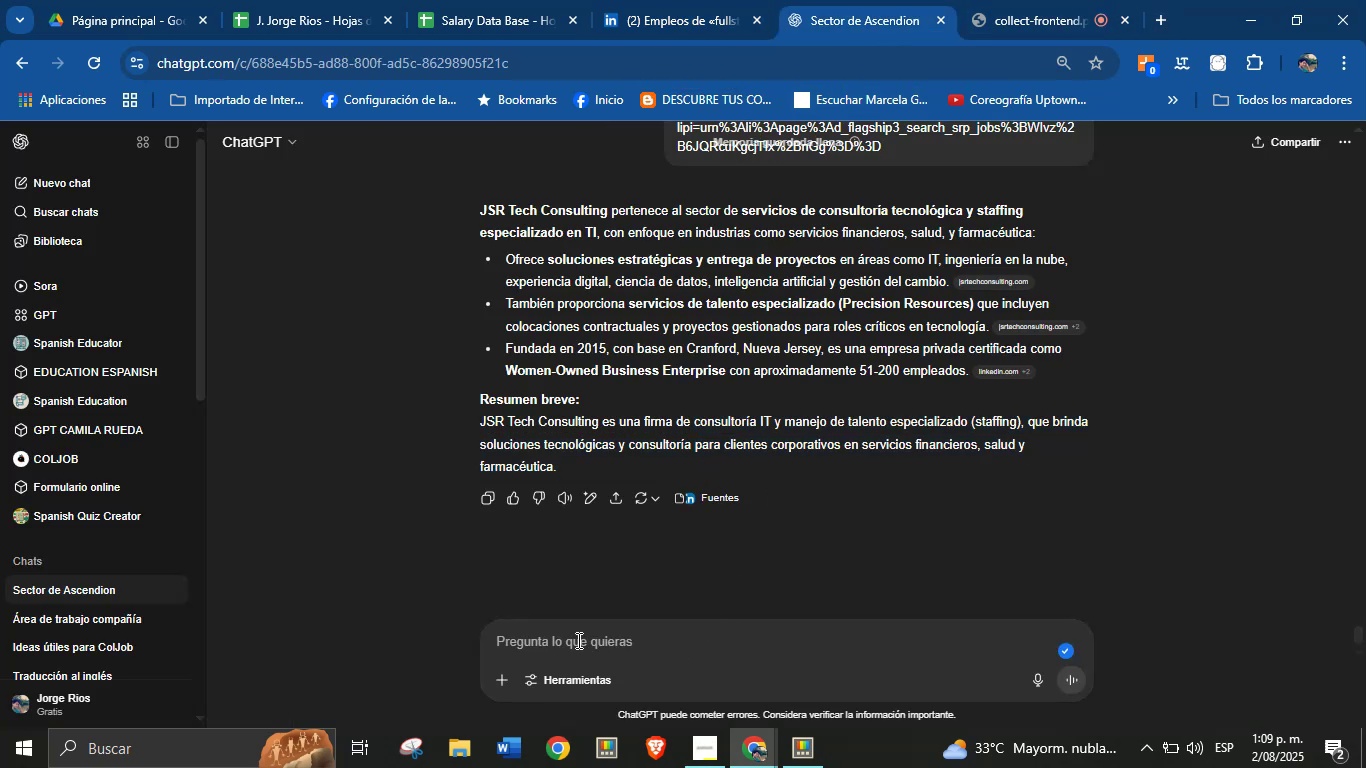 
key(Control+ControlLeft)
 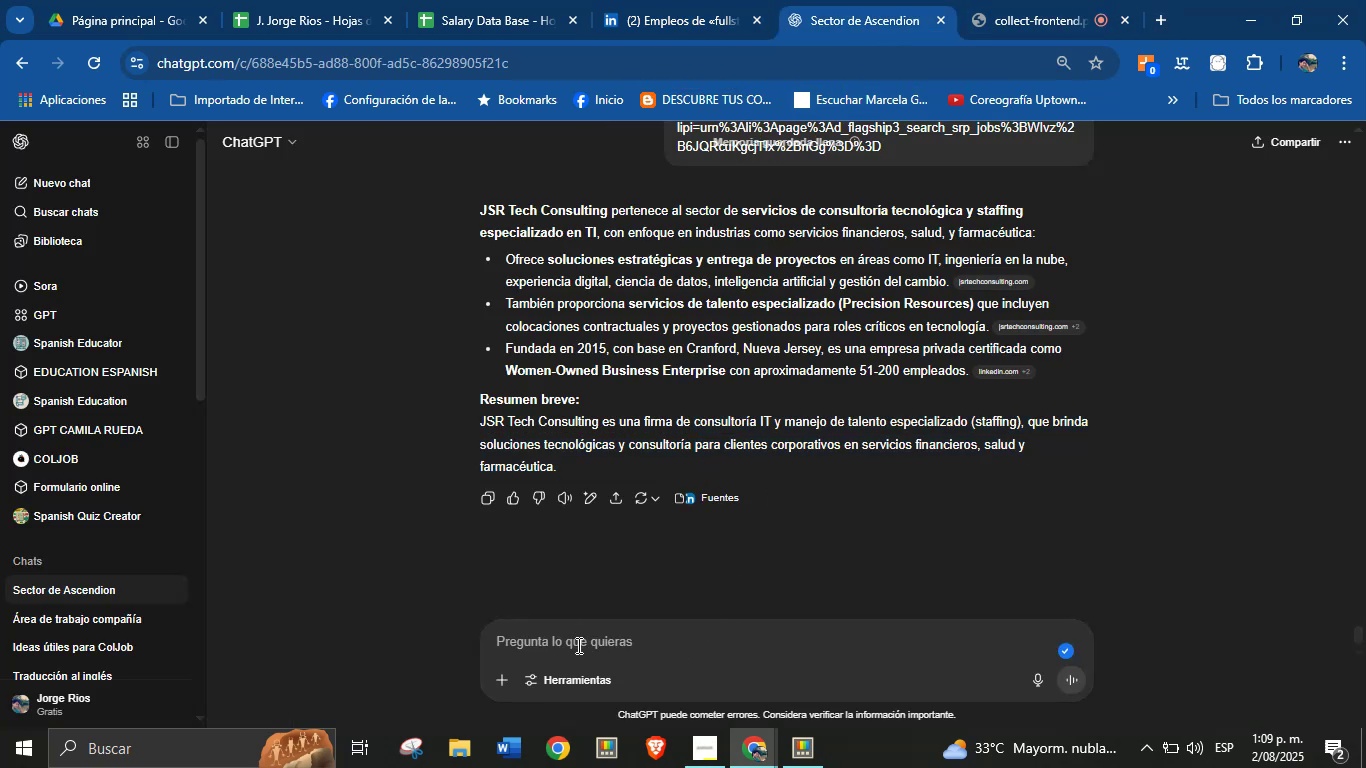 
key(Break)
 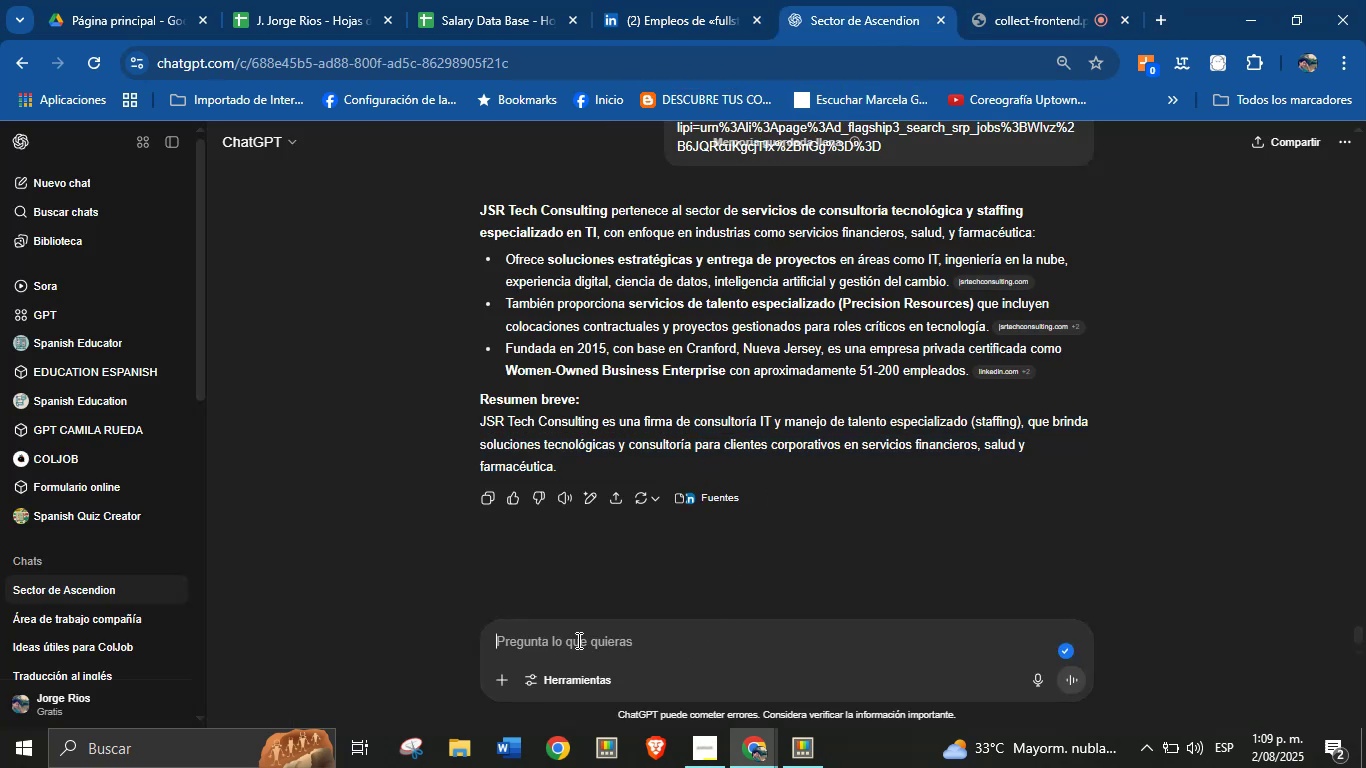 
key(Control+V)
 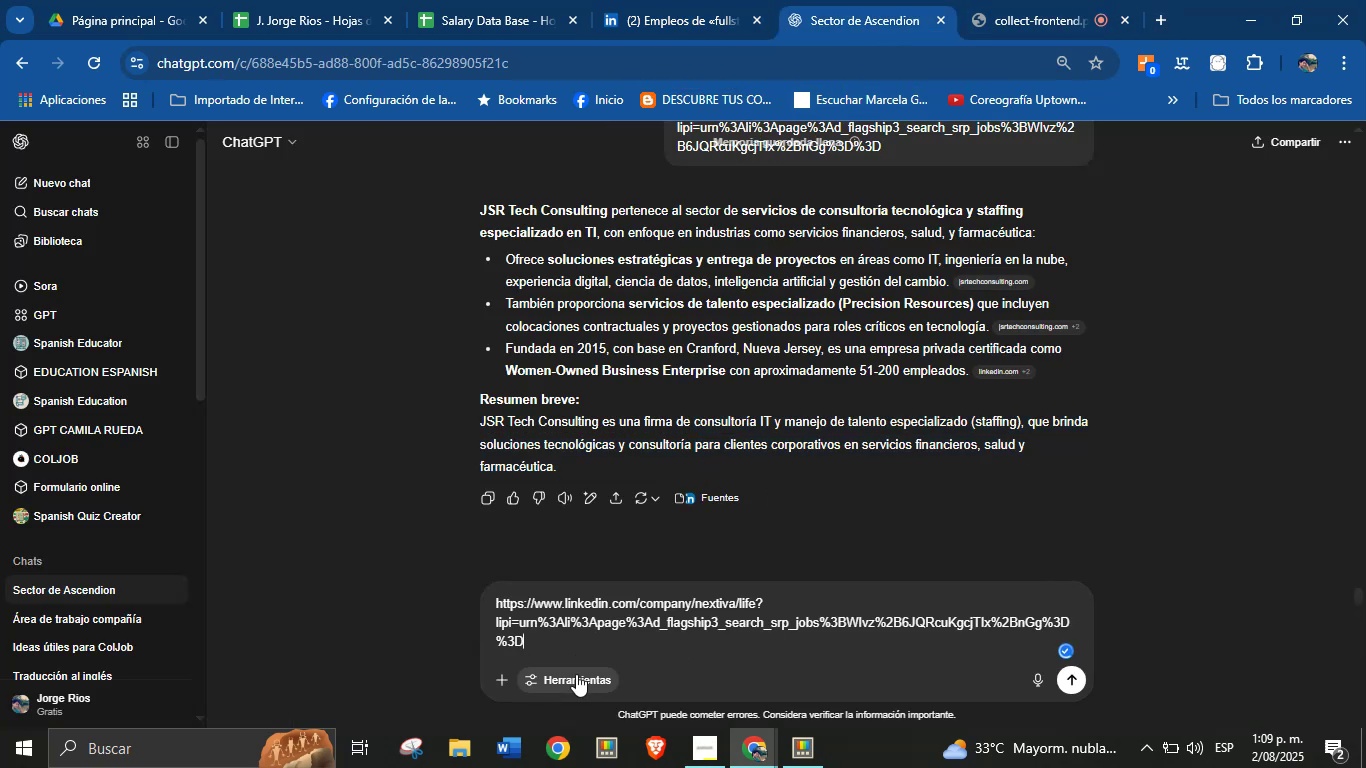 
key(Enter)
 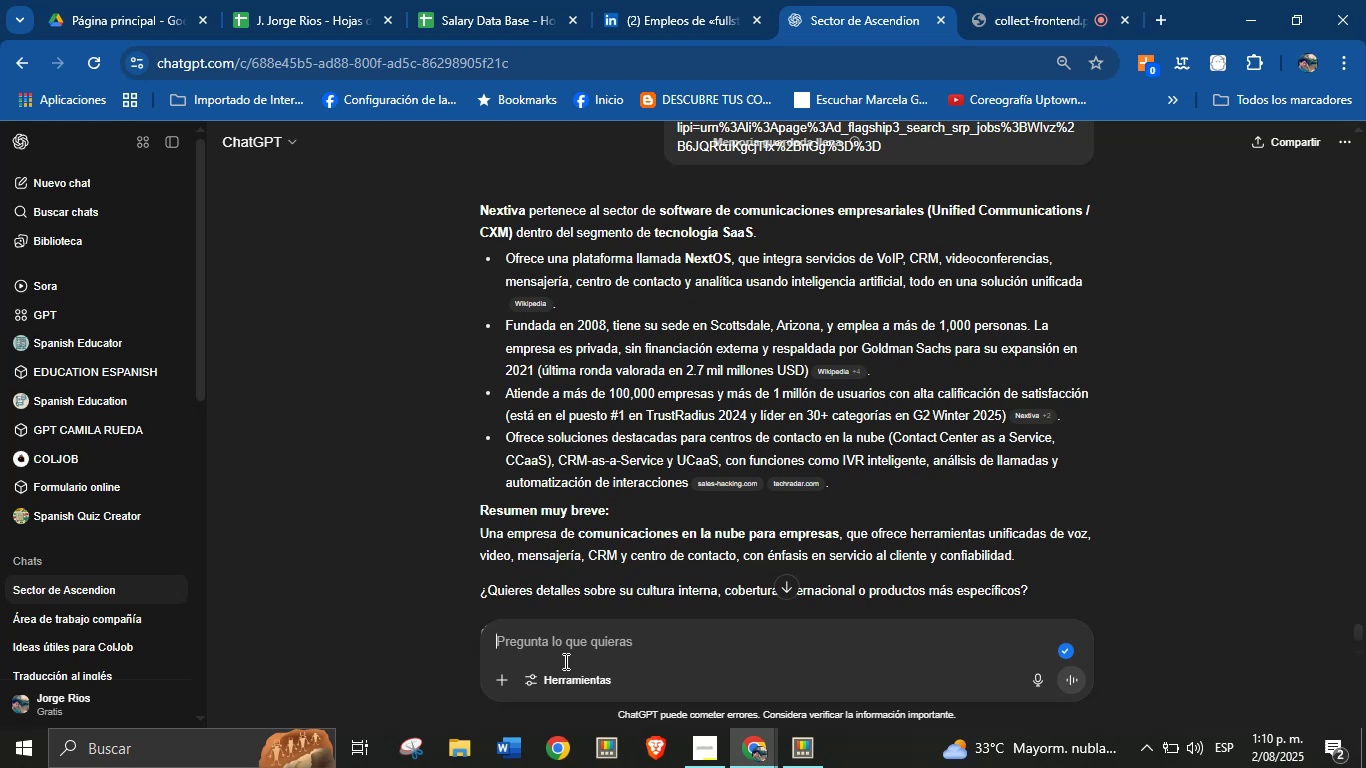 
wait(69.65)
 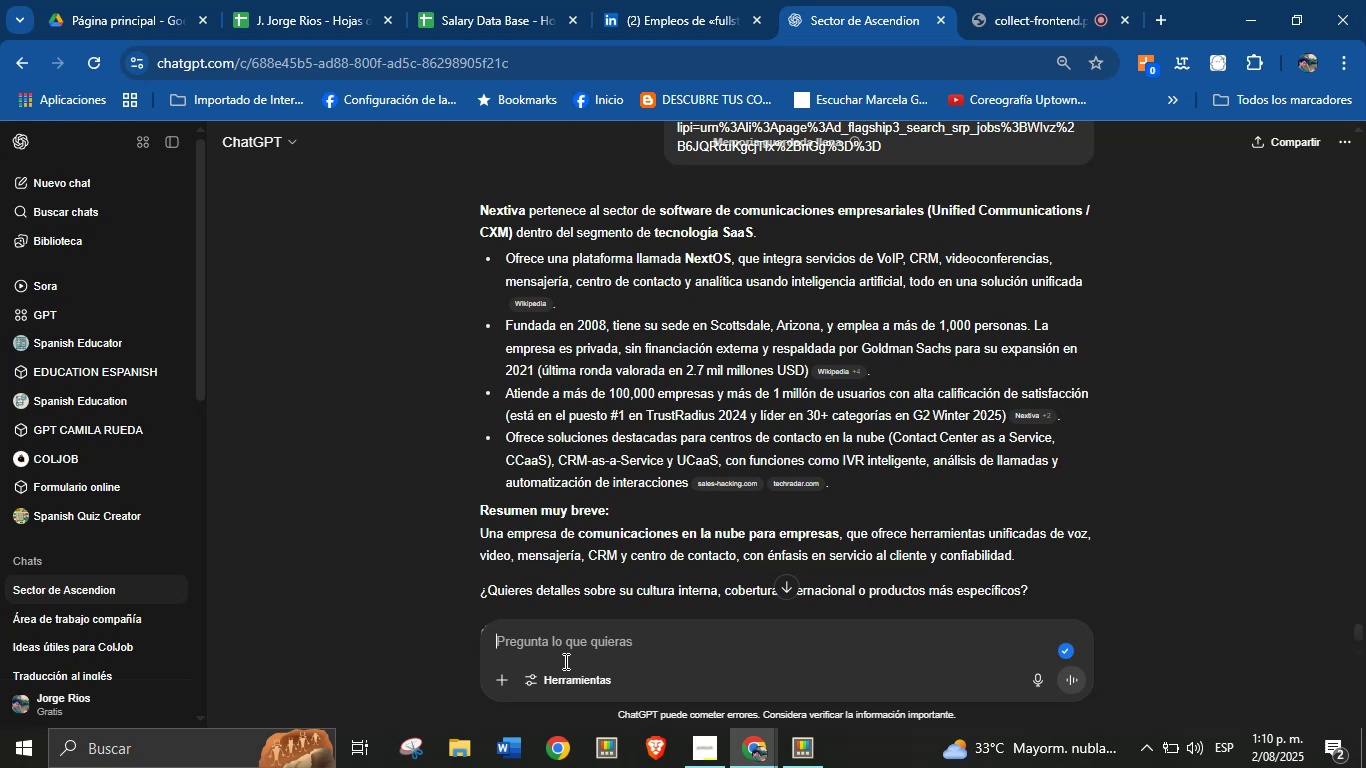 
left_click([843, 0])
 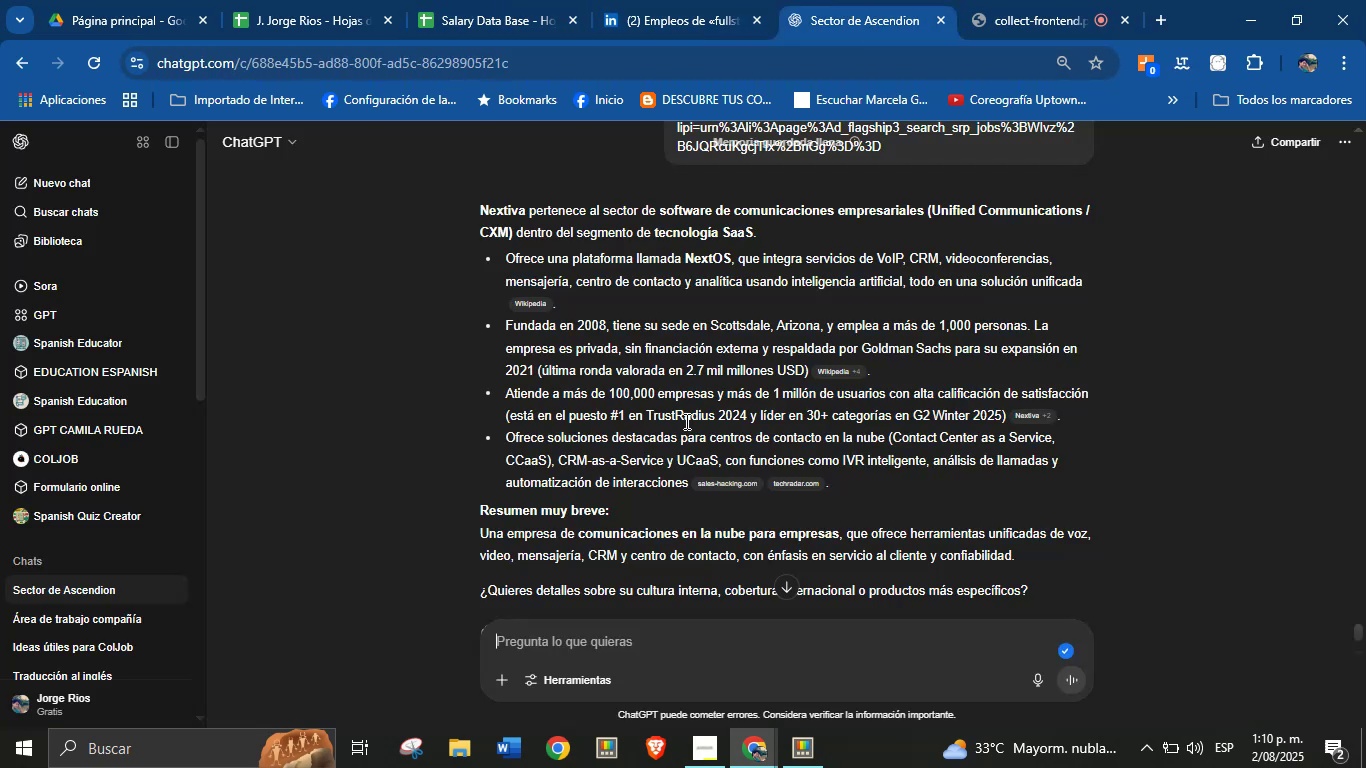 
scroll: coordinate [661, 478], scroll_direction: down, amount: 1.0
 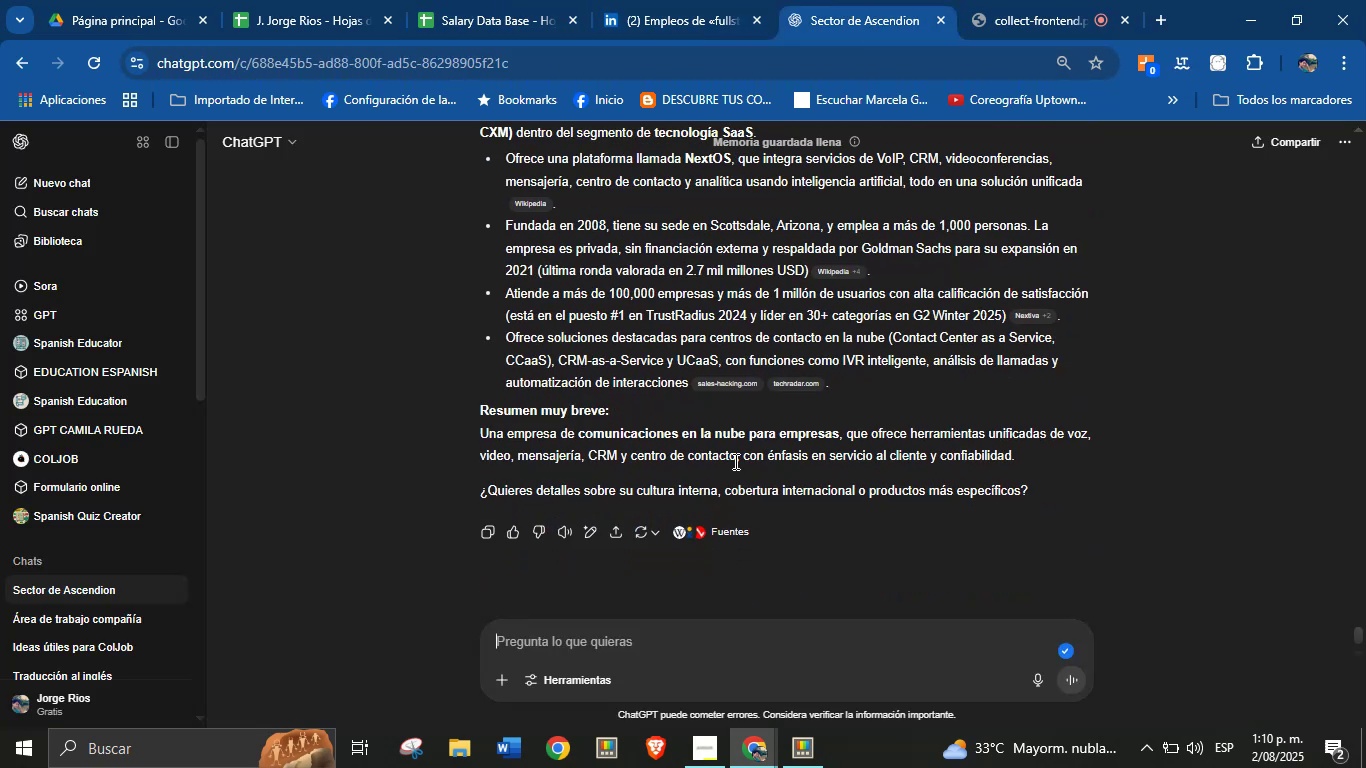 
scroll: coordinate [711, 463], scroll_direction: up, amount: 2.0
 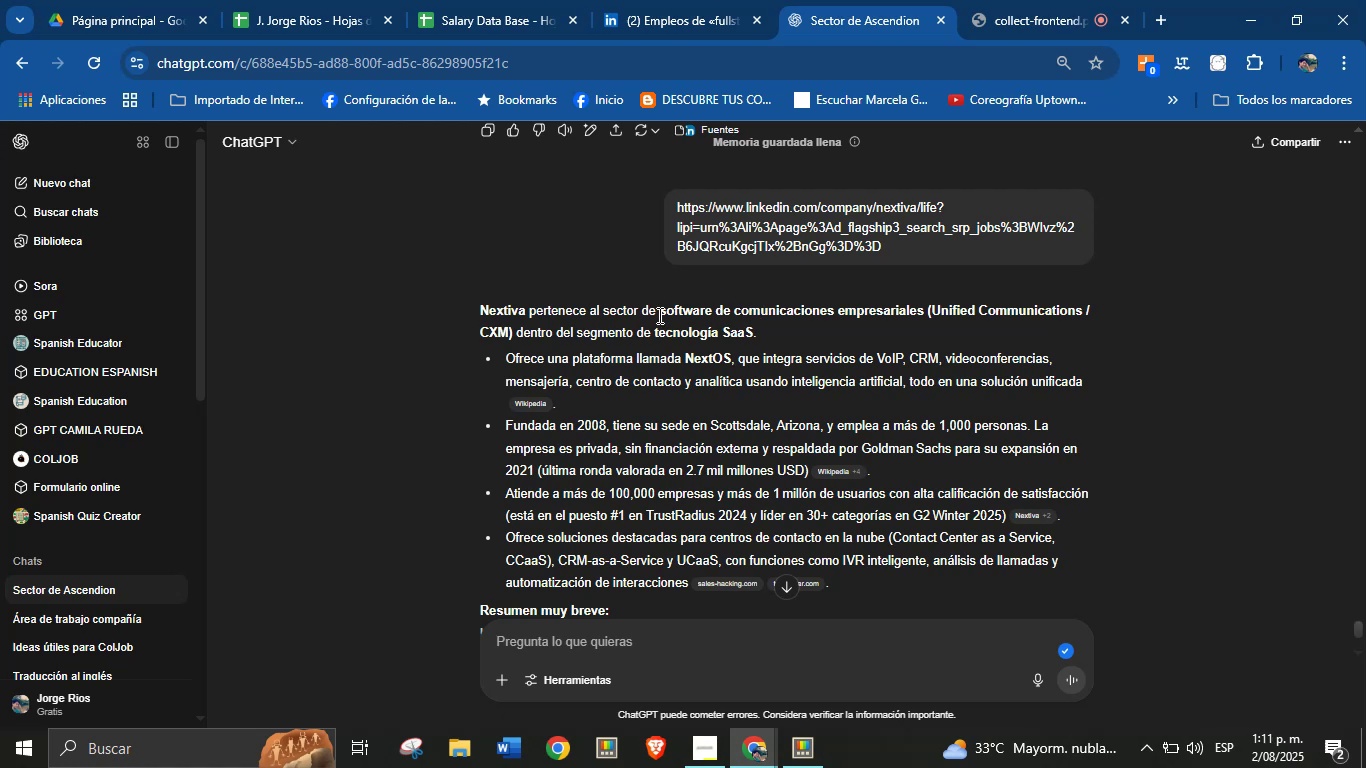 
left_click_drag(start_coordinate=[661, 308], to_coordinate=[764, 327])
 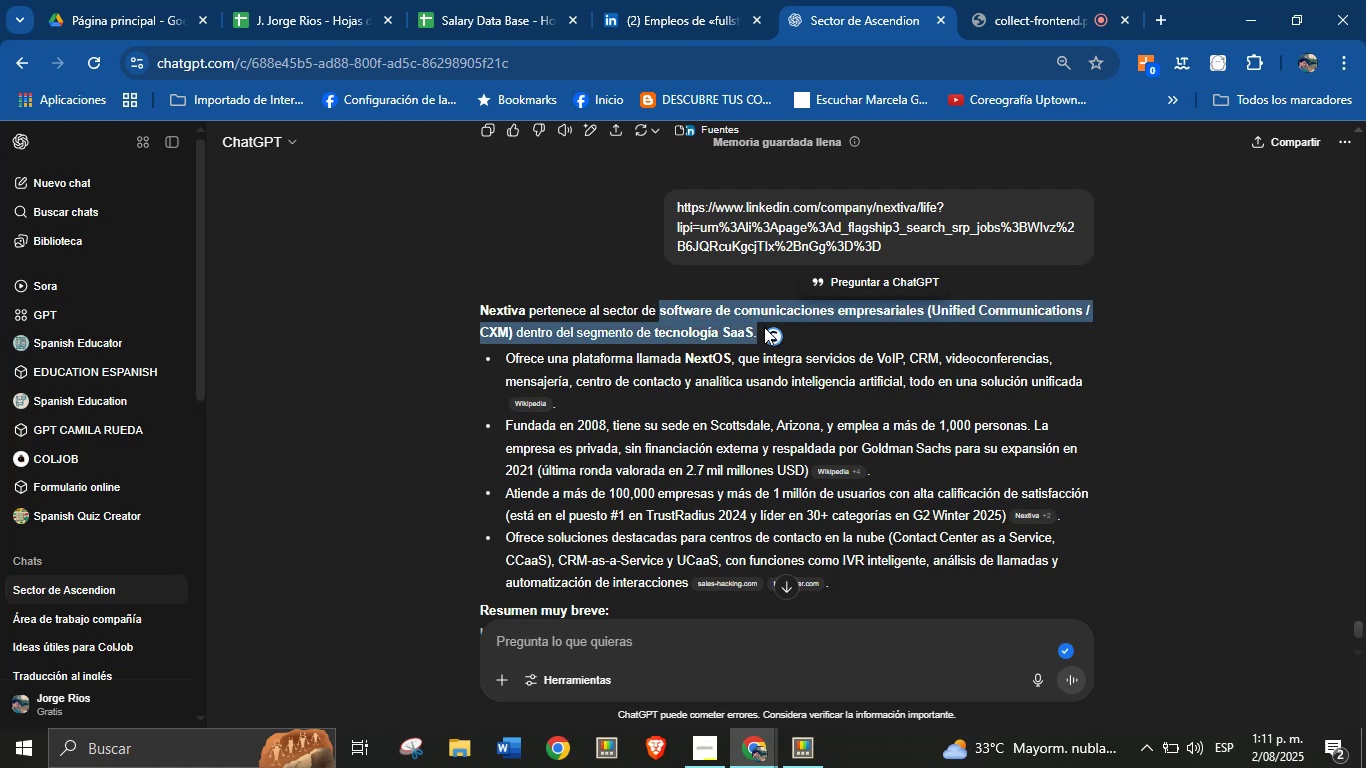 
key(Alt+Control+ControlLeft)
 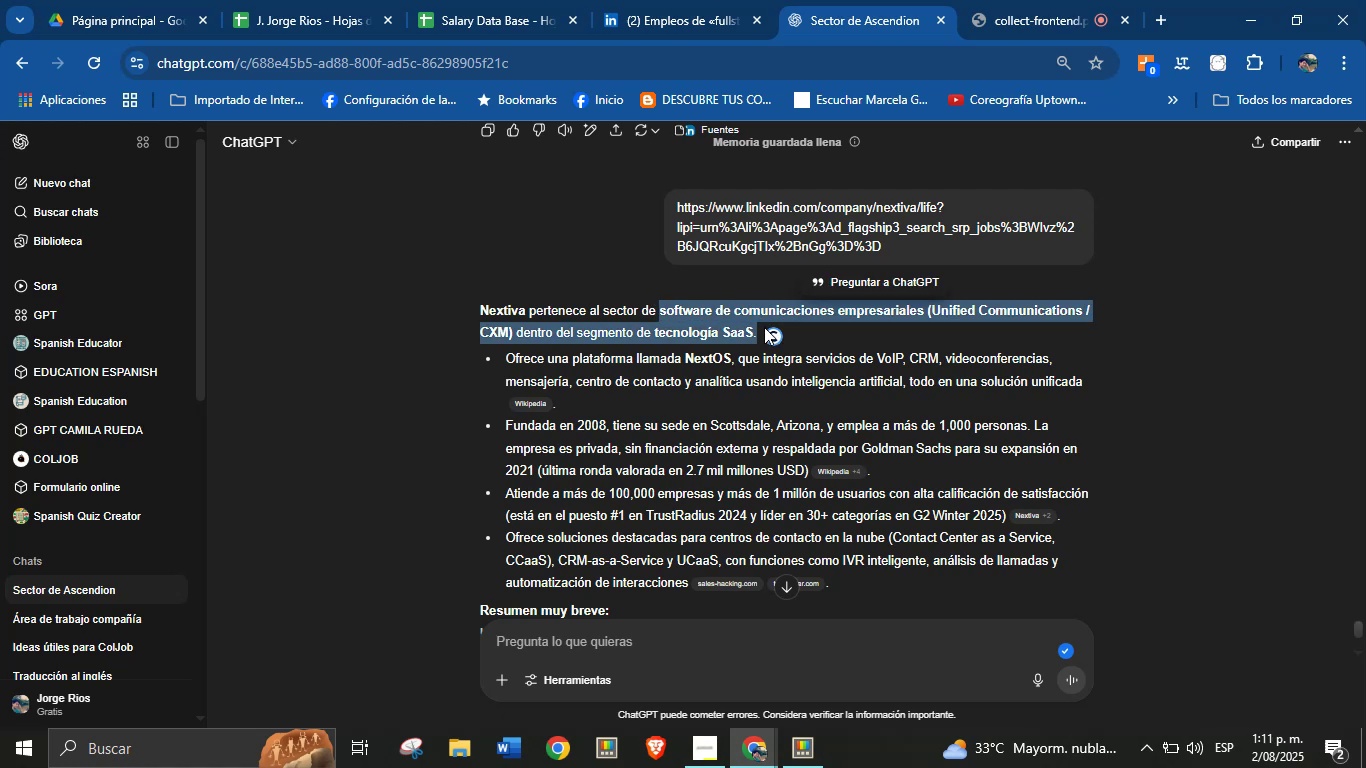 
key(Alt+AltLeft)
 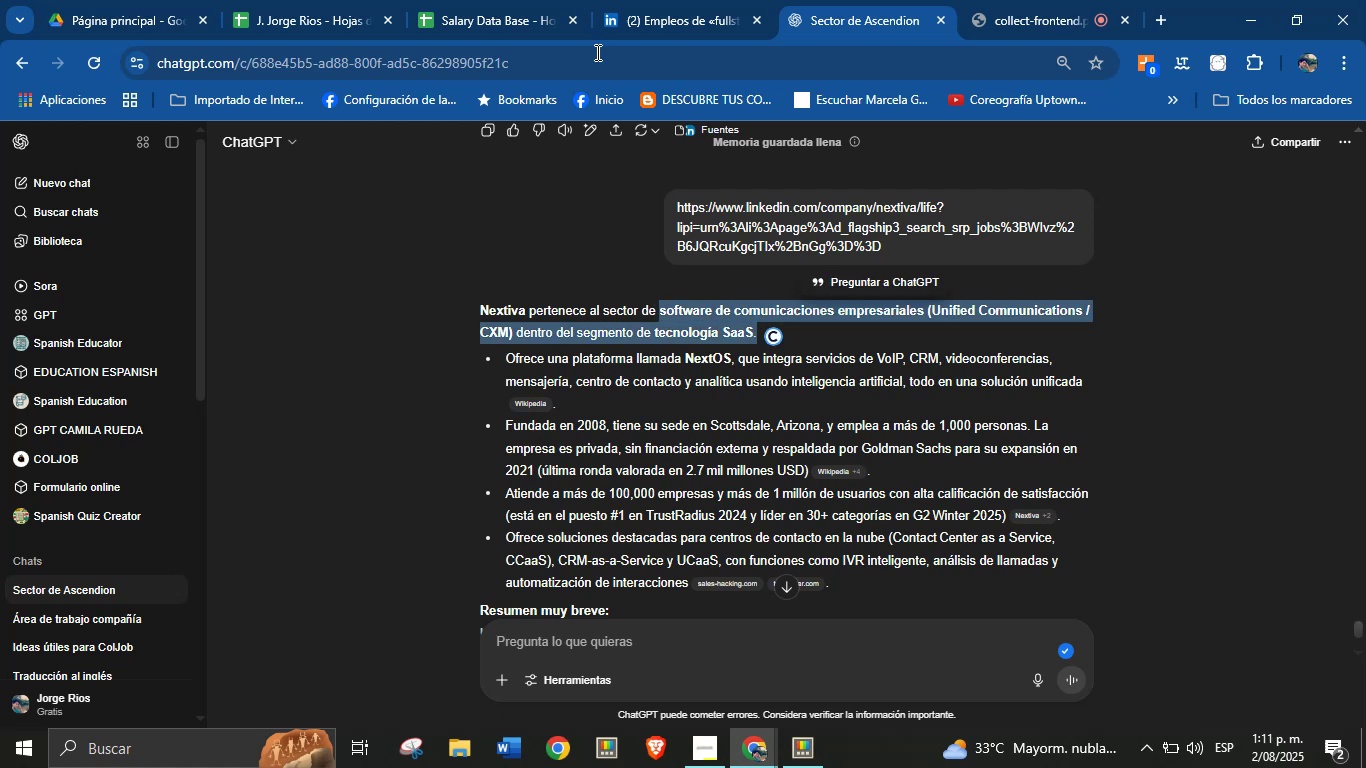 
key(Alt+Control+C)
 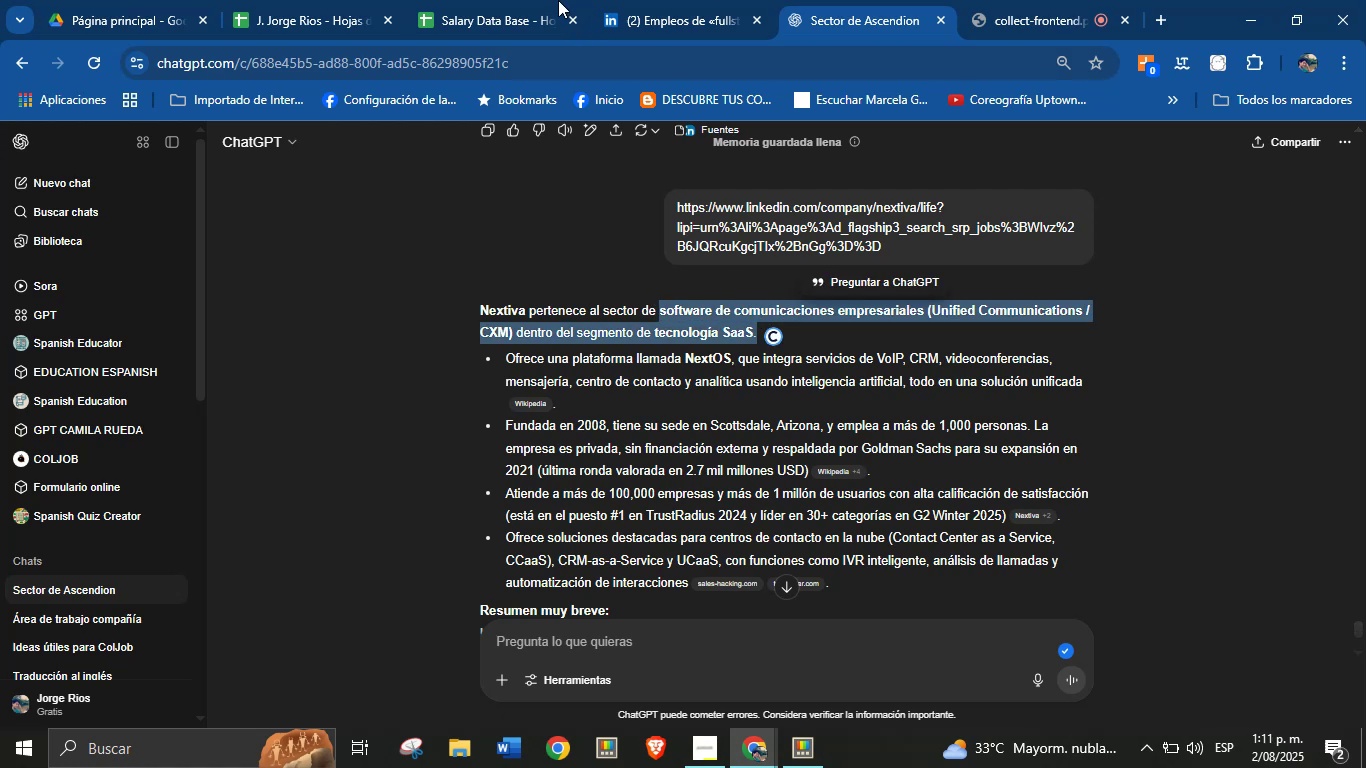 
left_click([541, 0])
 